 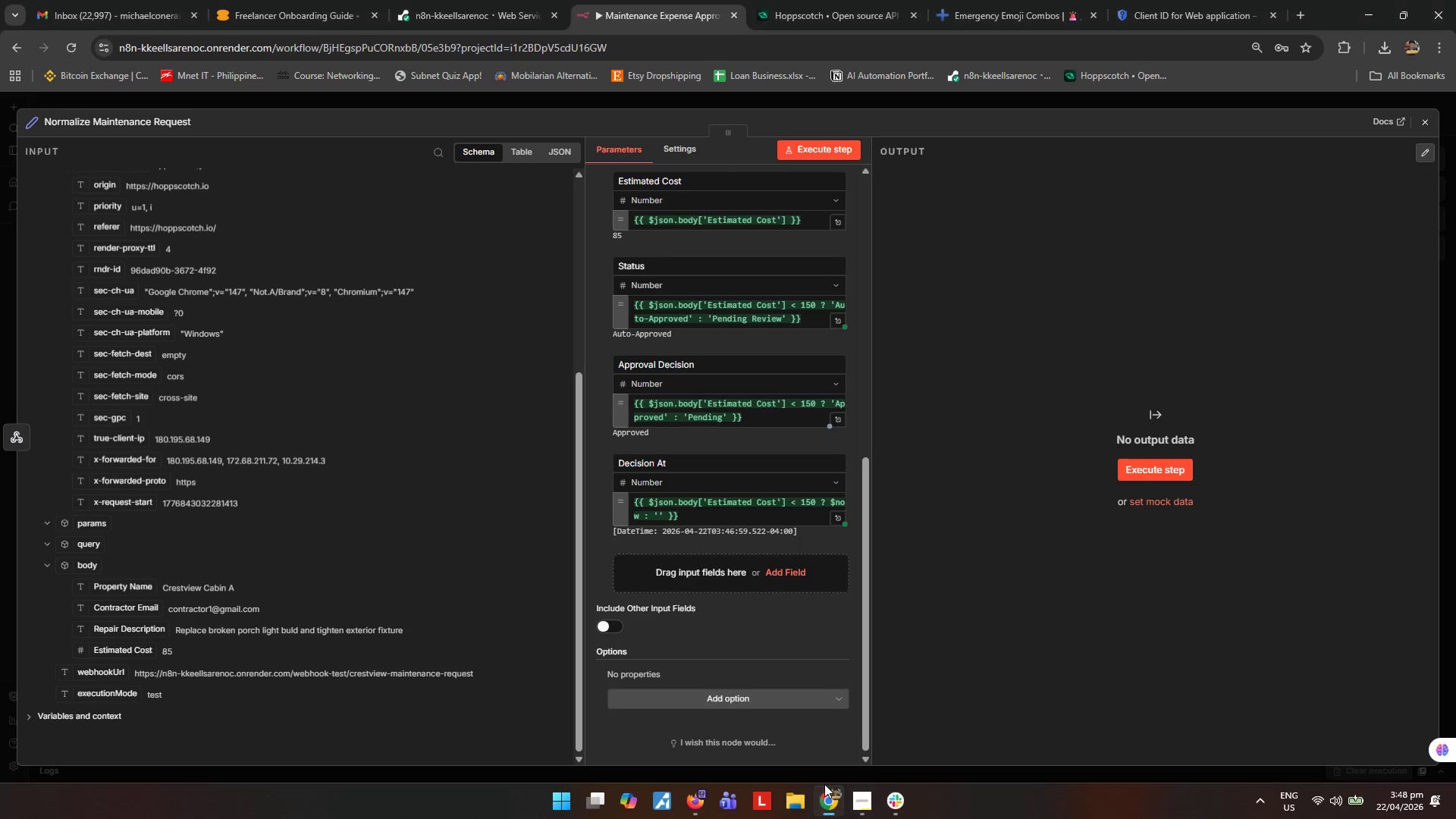 
scroll: coordinate [721, 347], scroll_direction: up, amount: 9.0
 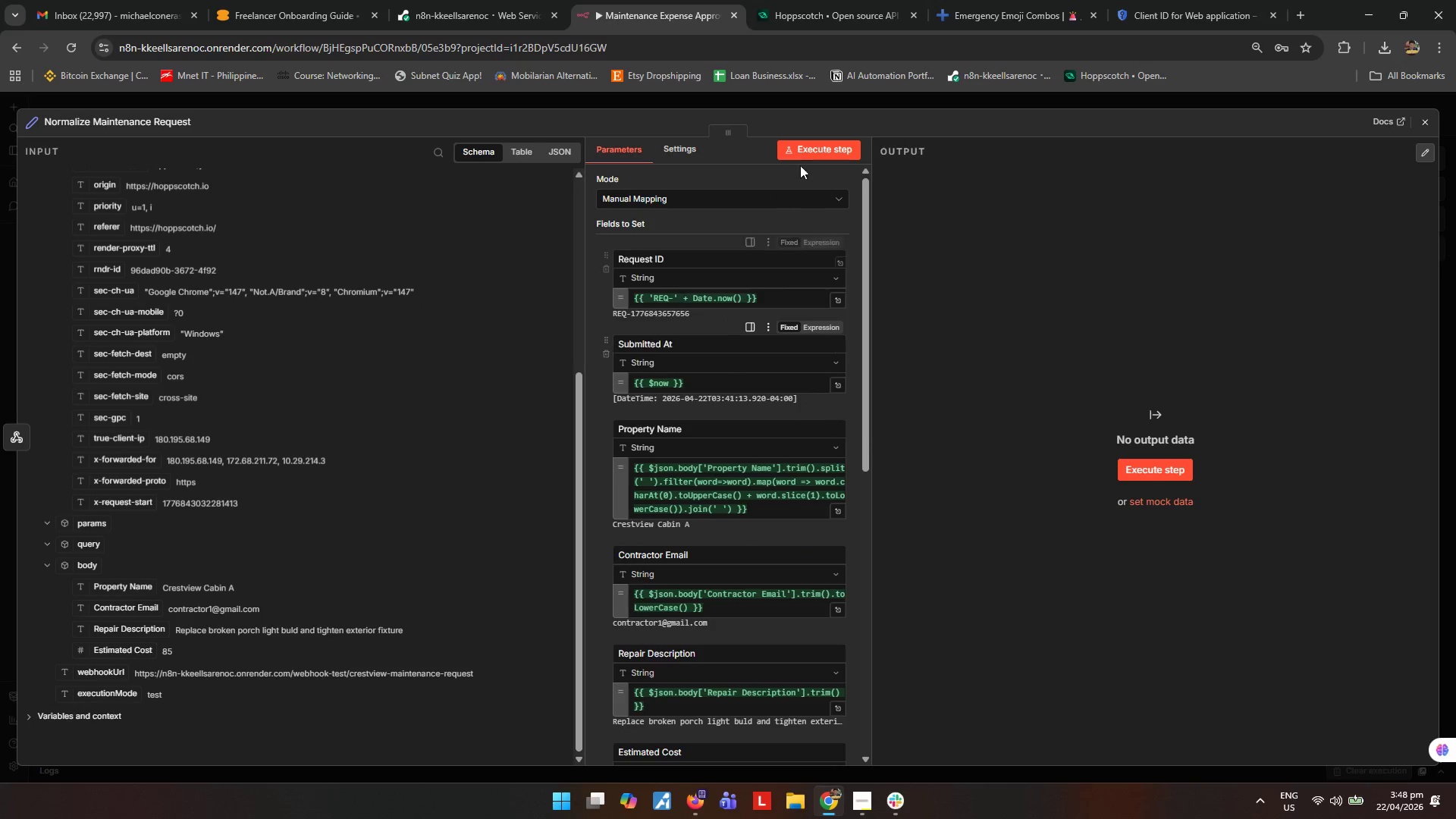 
left_click([810, 150])
 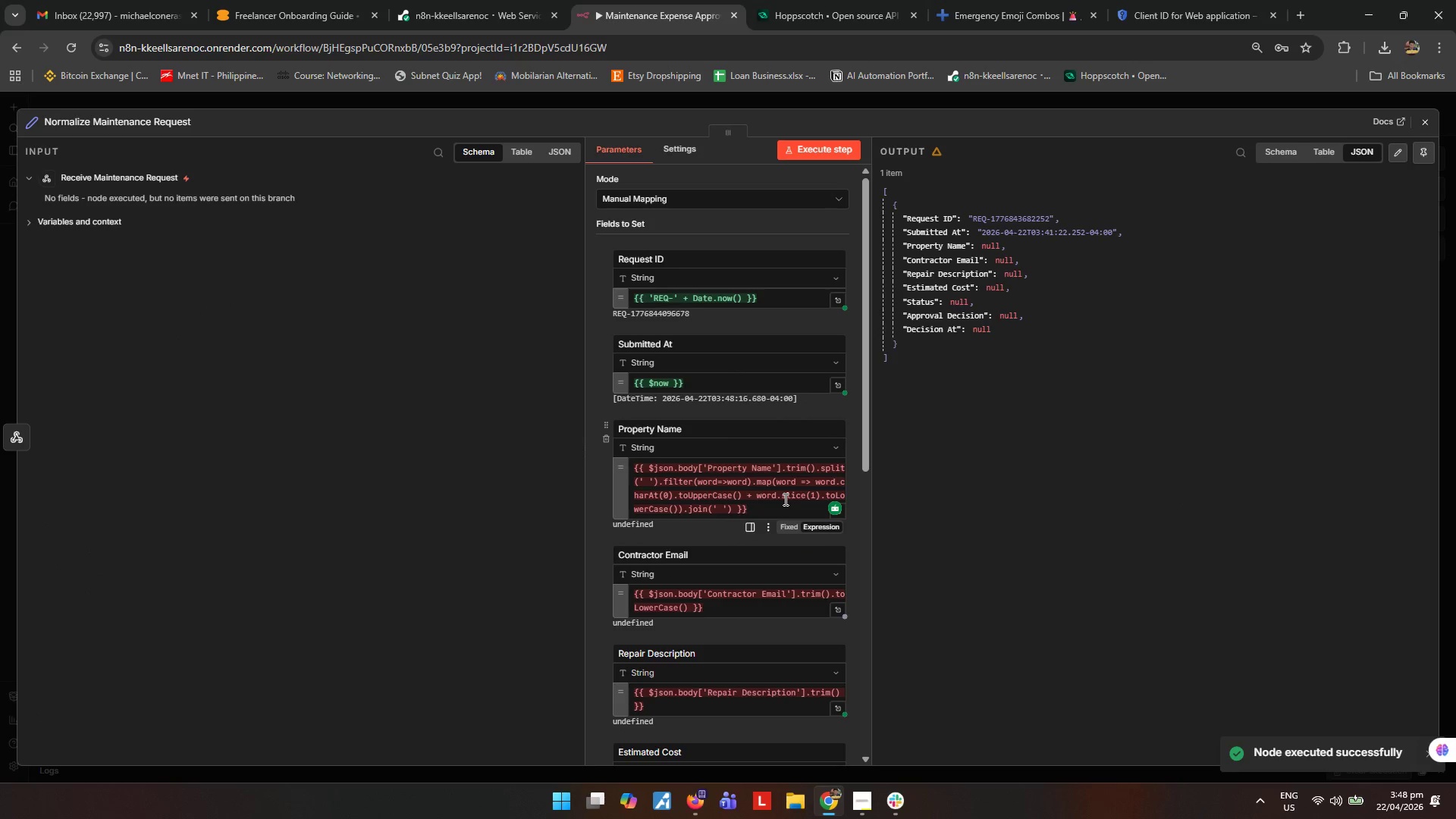 
wait(6.16)
 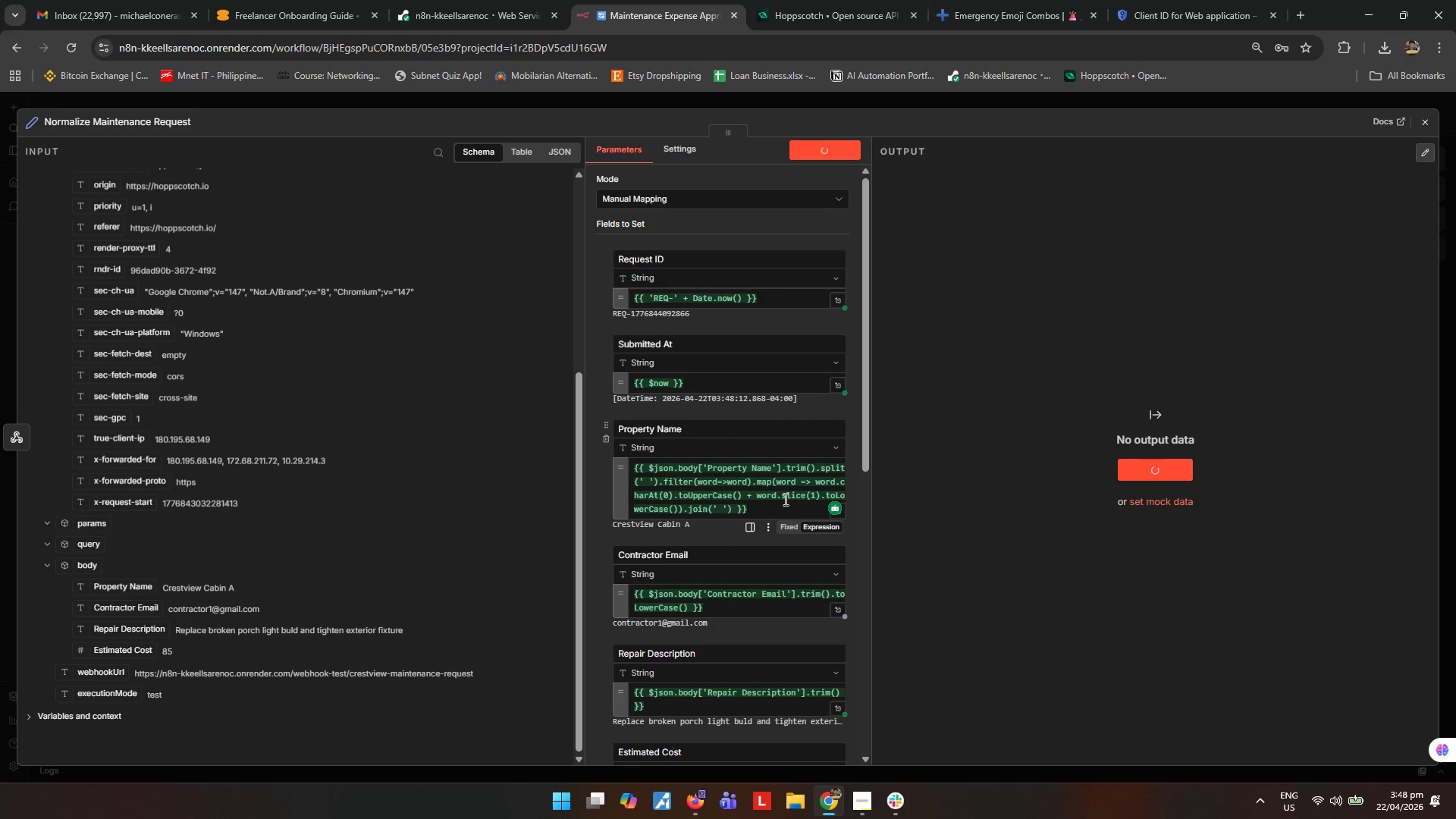 
left_click([1434, 120])
 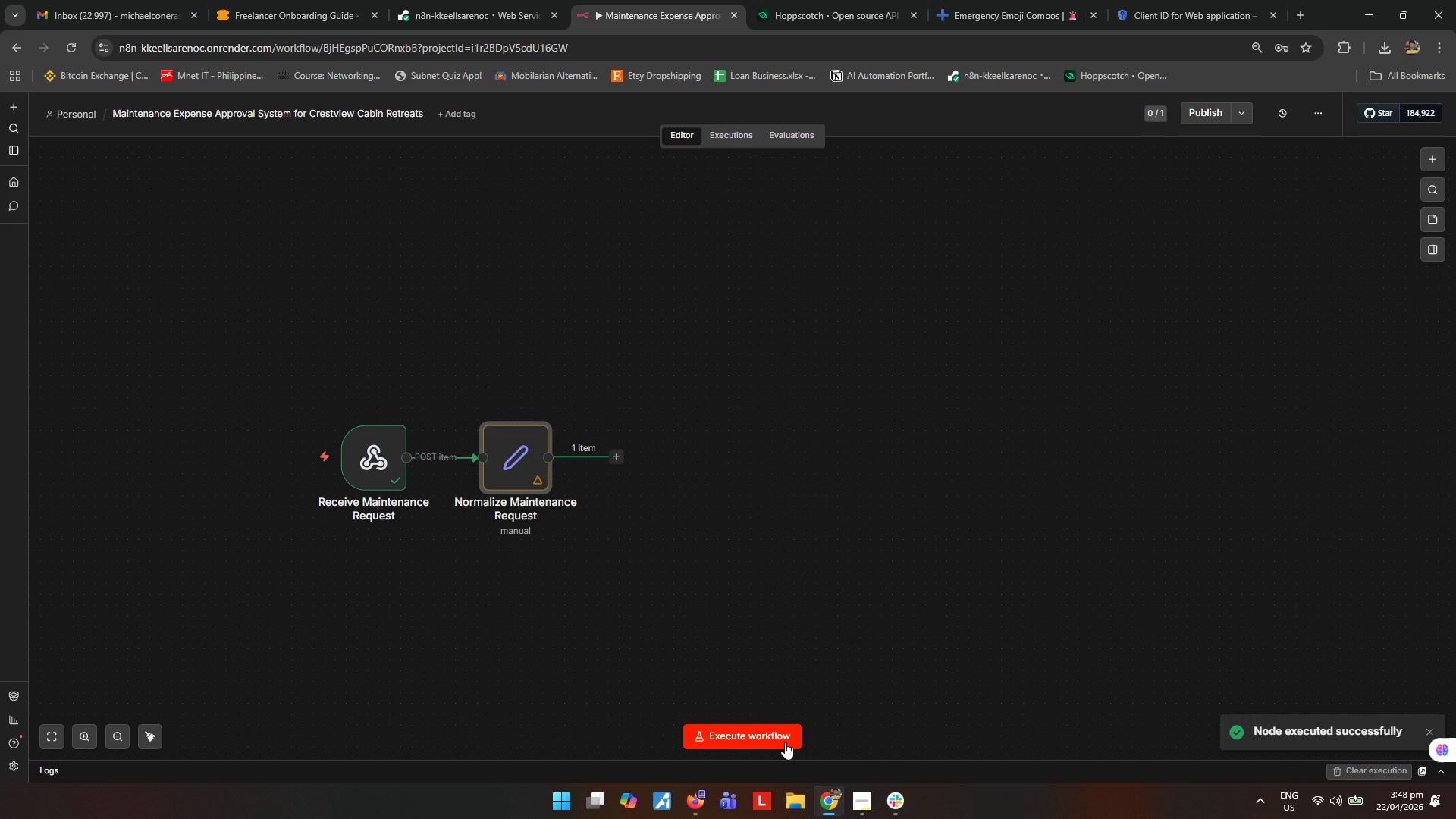 
left_click([785, 742])
 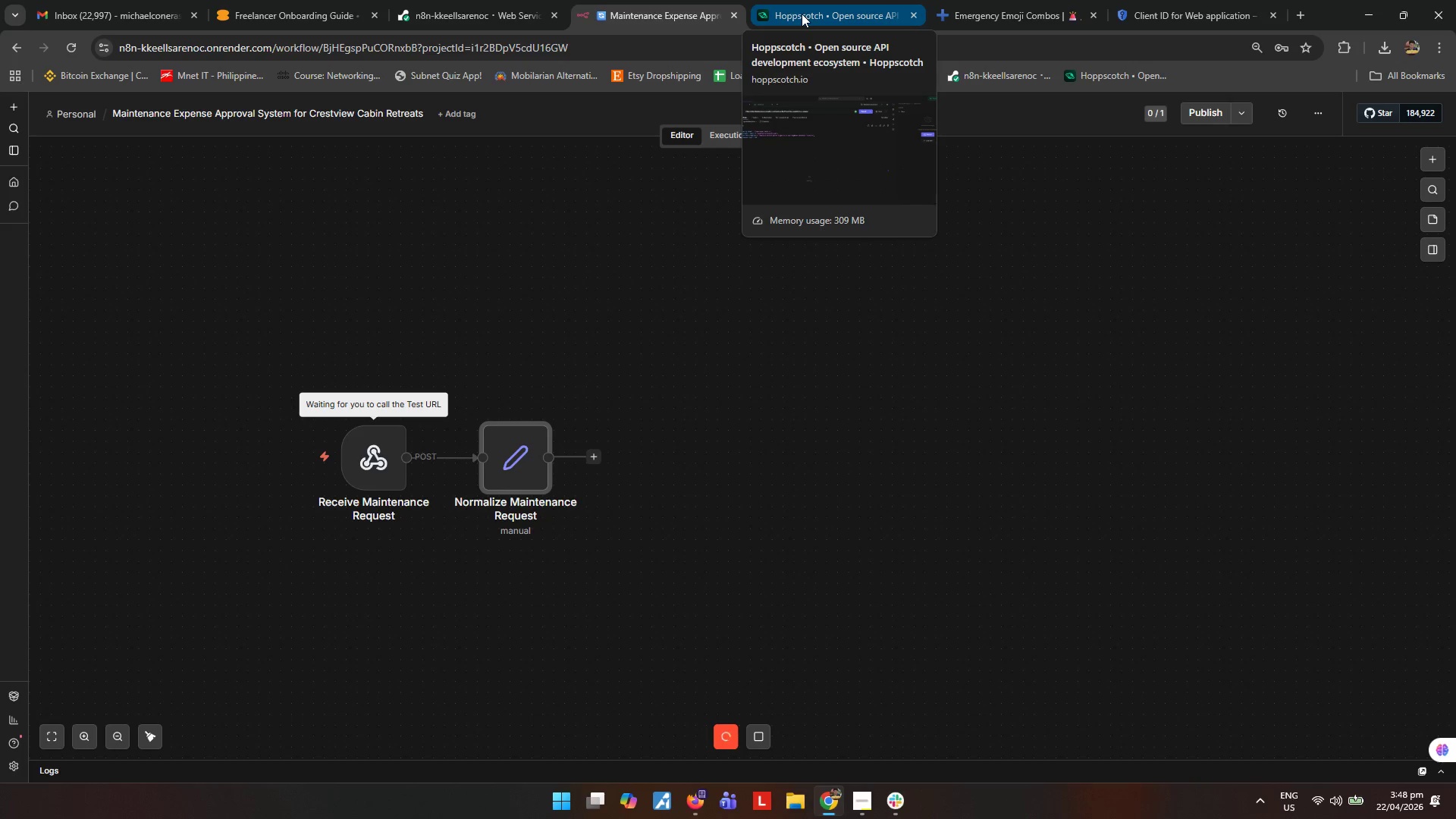 
wait(9.39)
 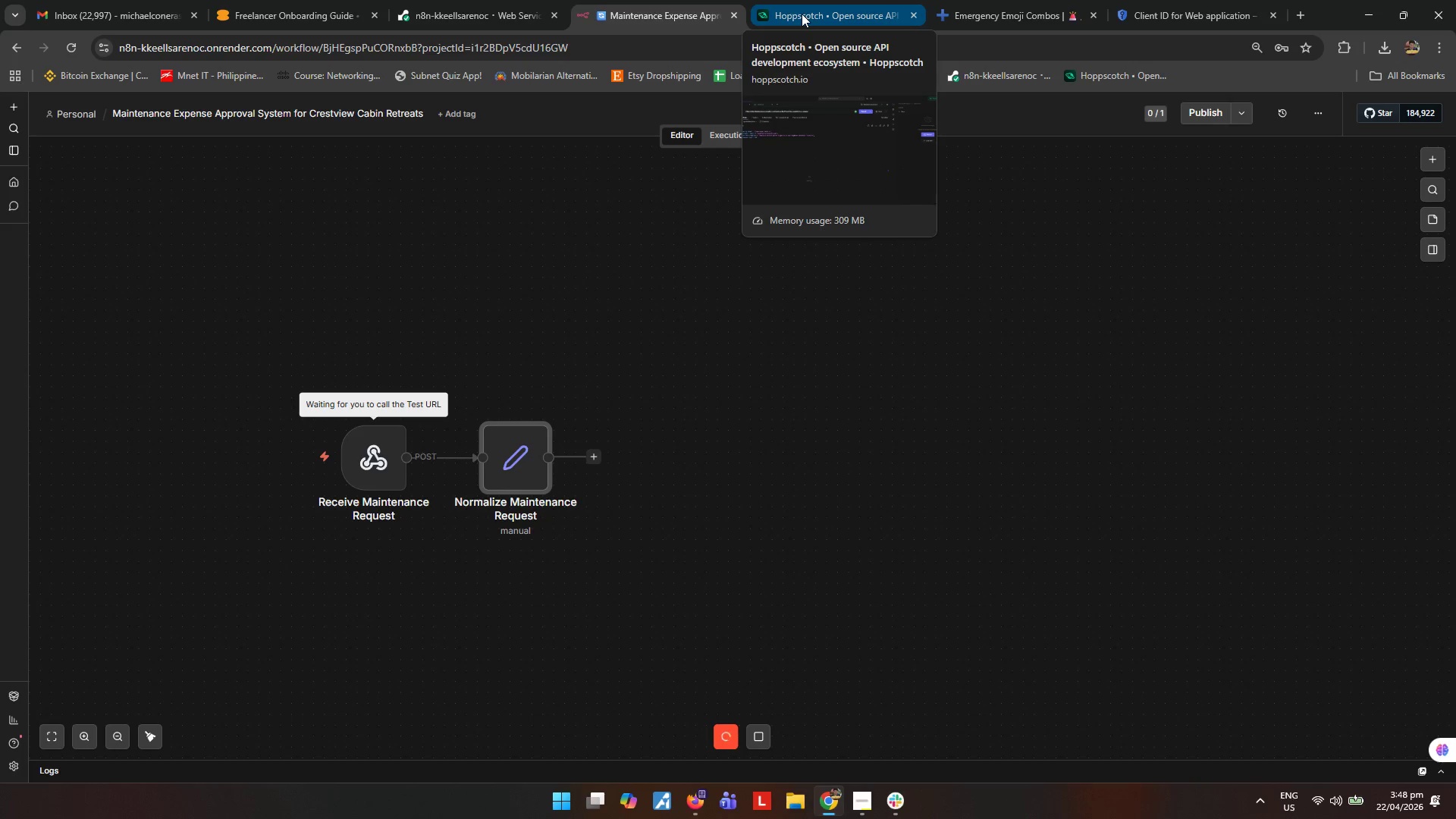 
left_click([802, 14])
 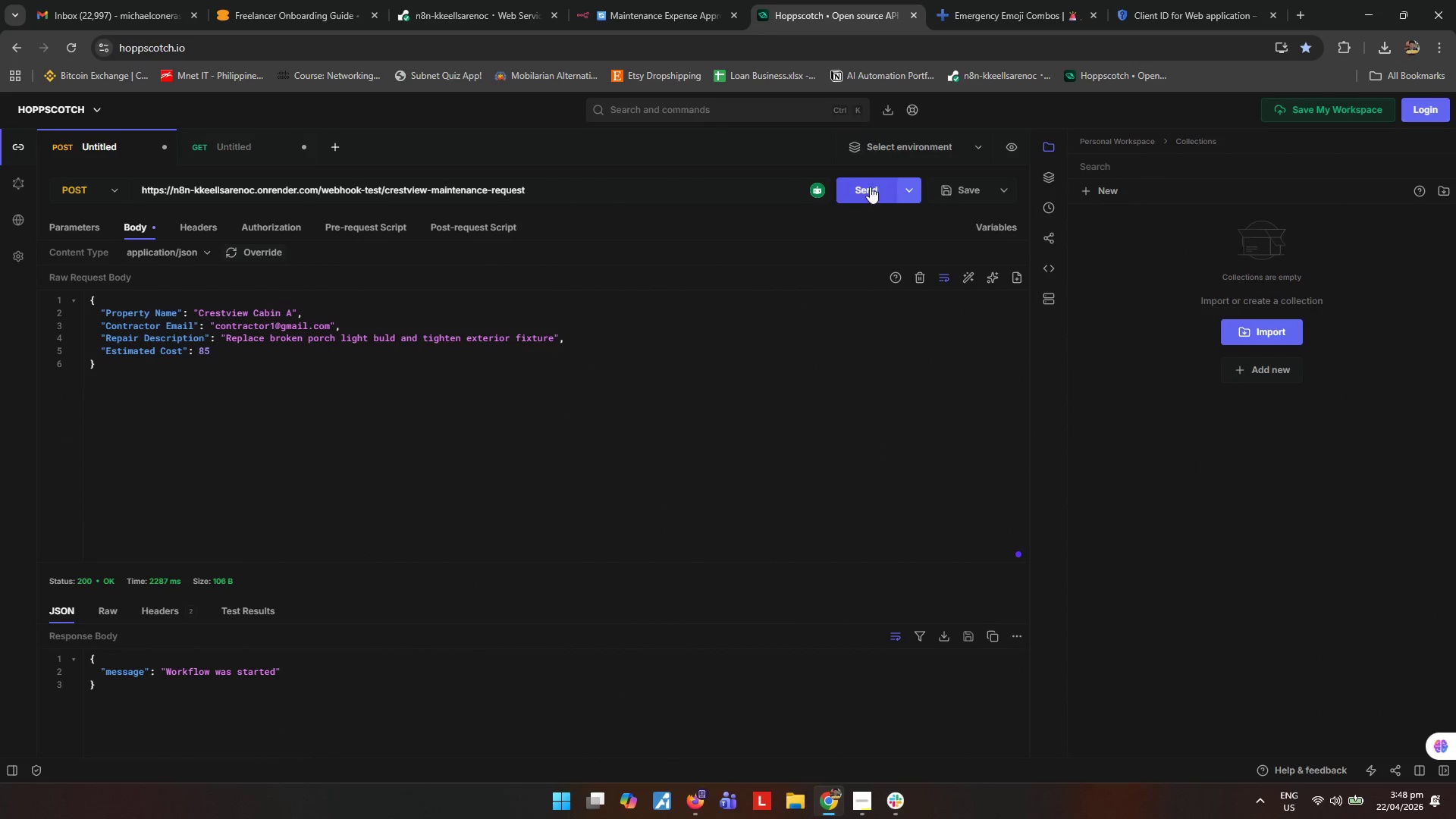 
left_click([873, 189])
 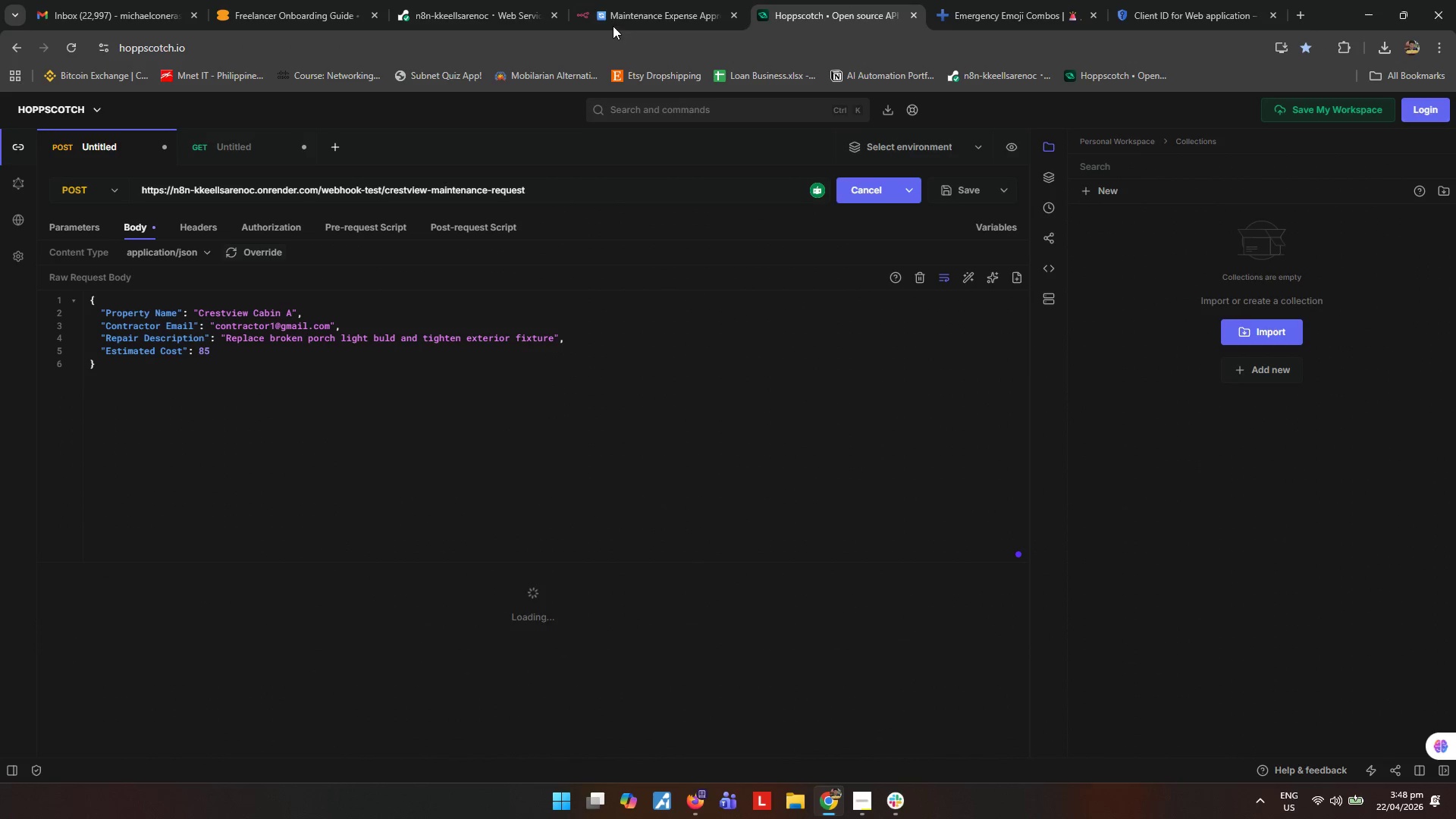 
left_click([613, 26])
 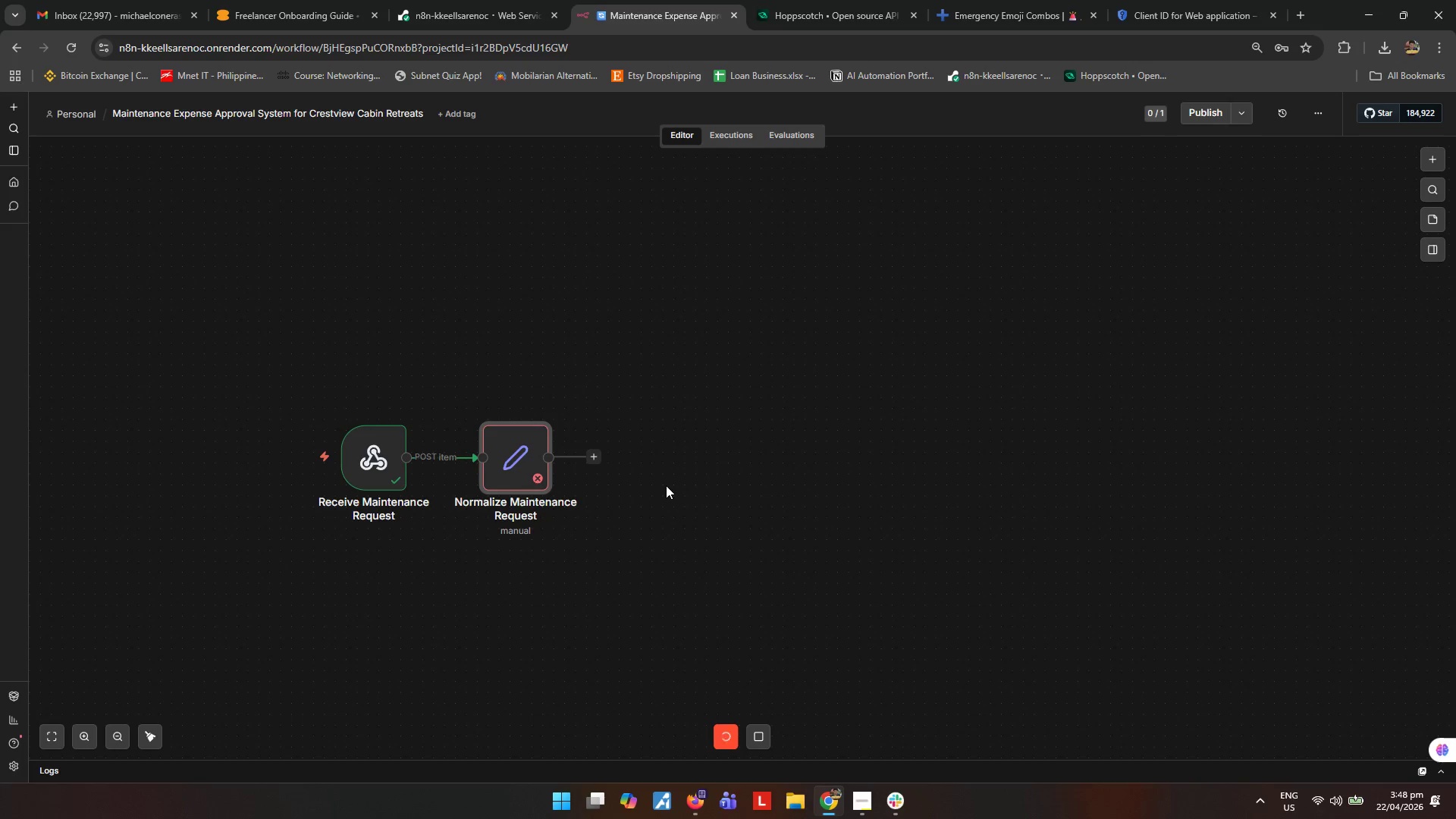 
double_click([525, 463])
 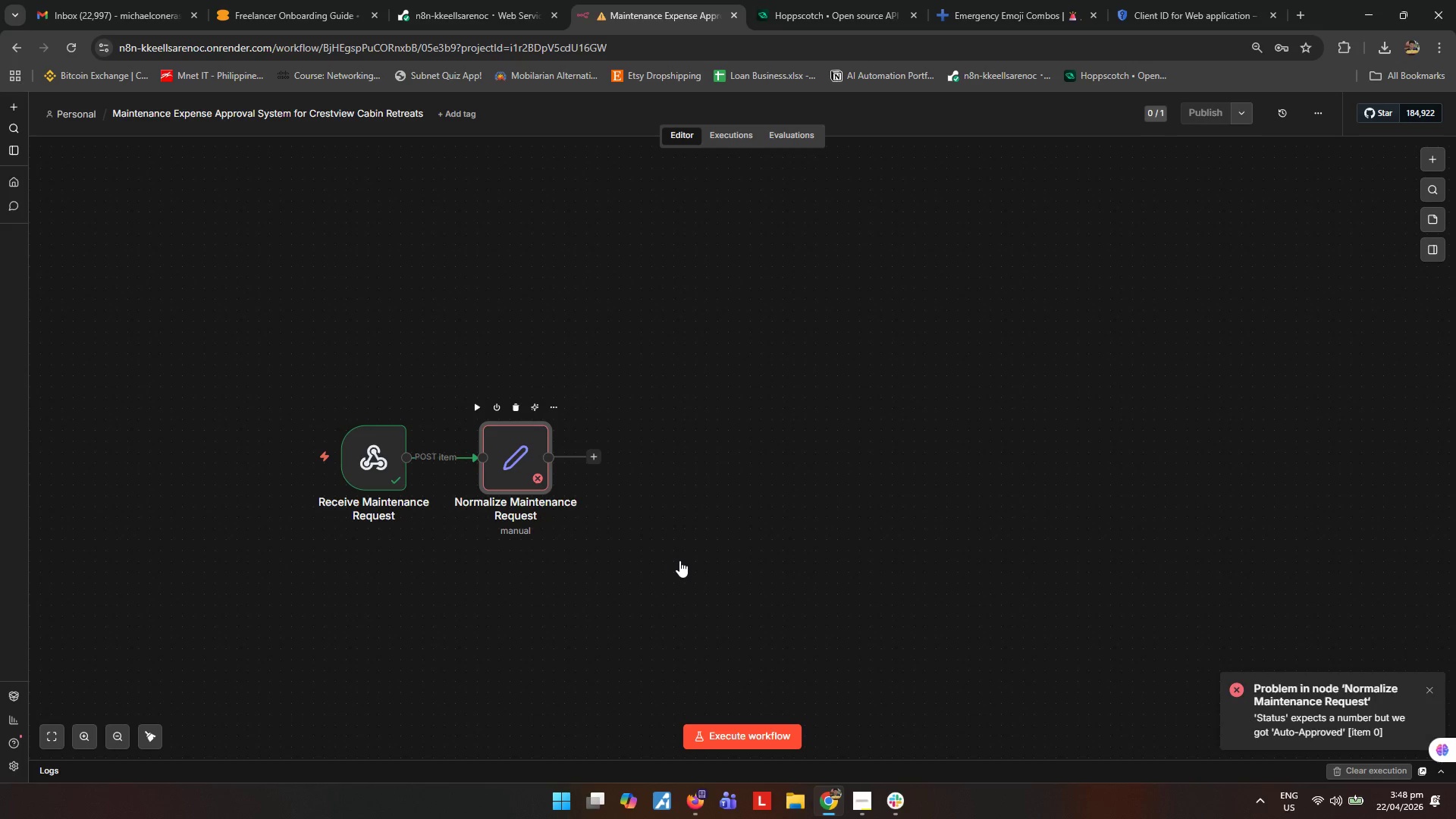 
left_click([521, 471])
 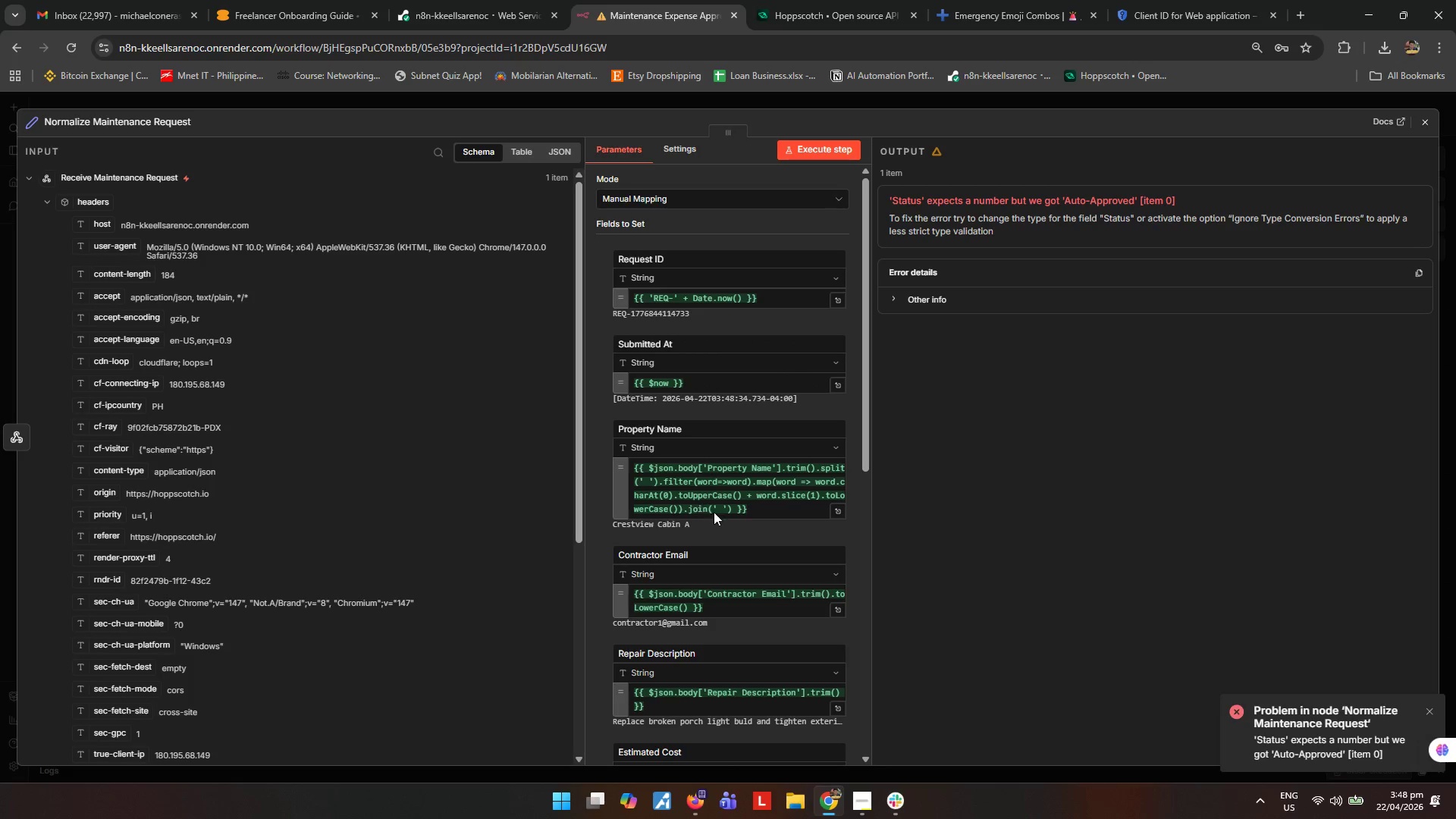 
scroll: coordinate [794, 550], scroll_direction: down, amount: 6.0
 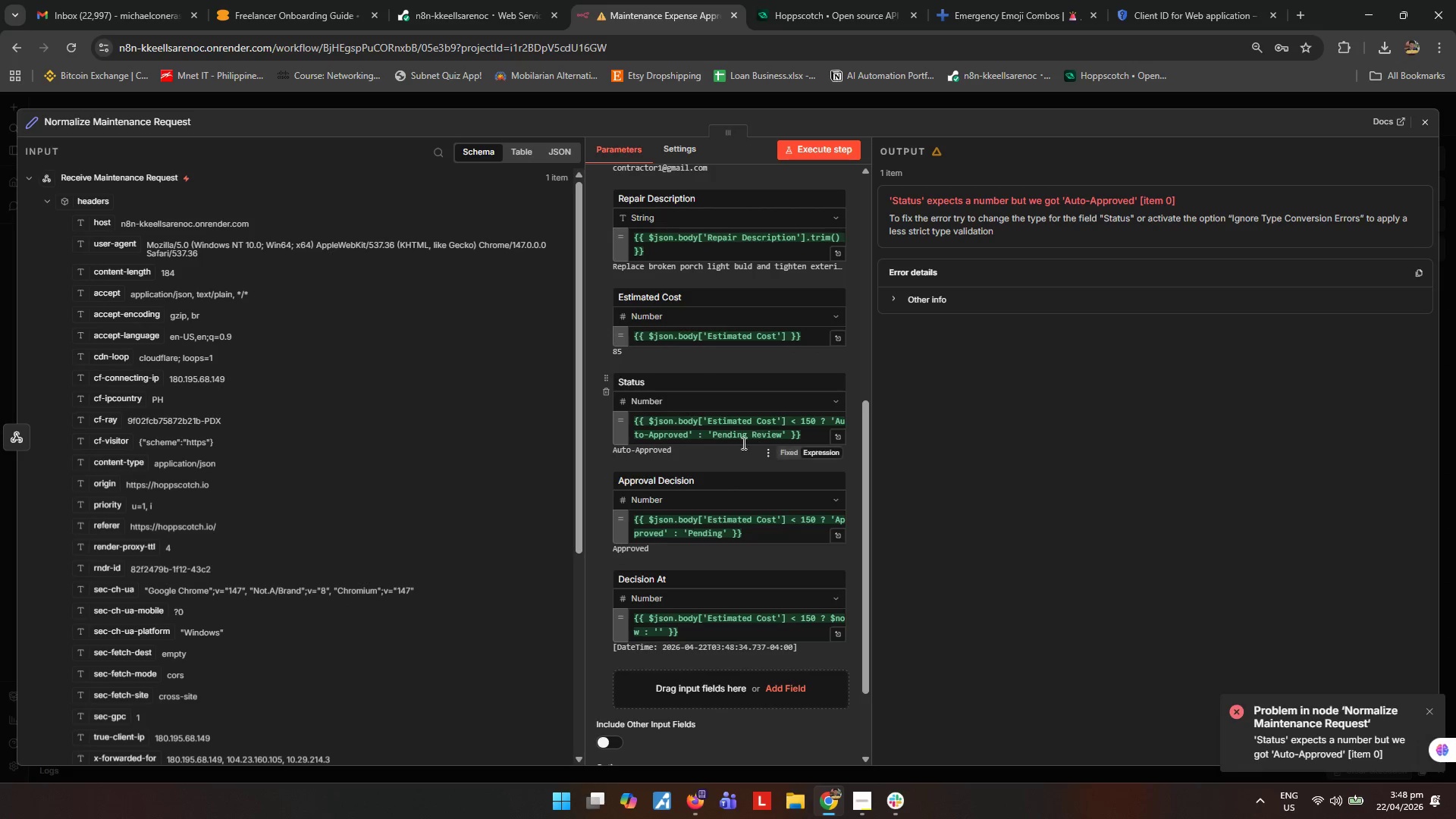 
left_click([700, 398])
 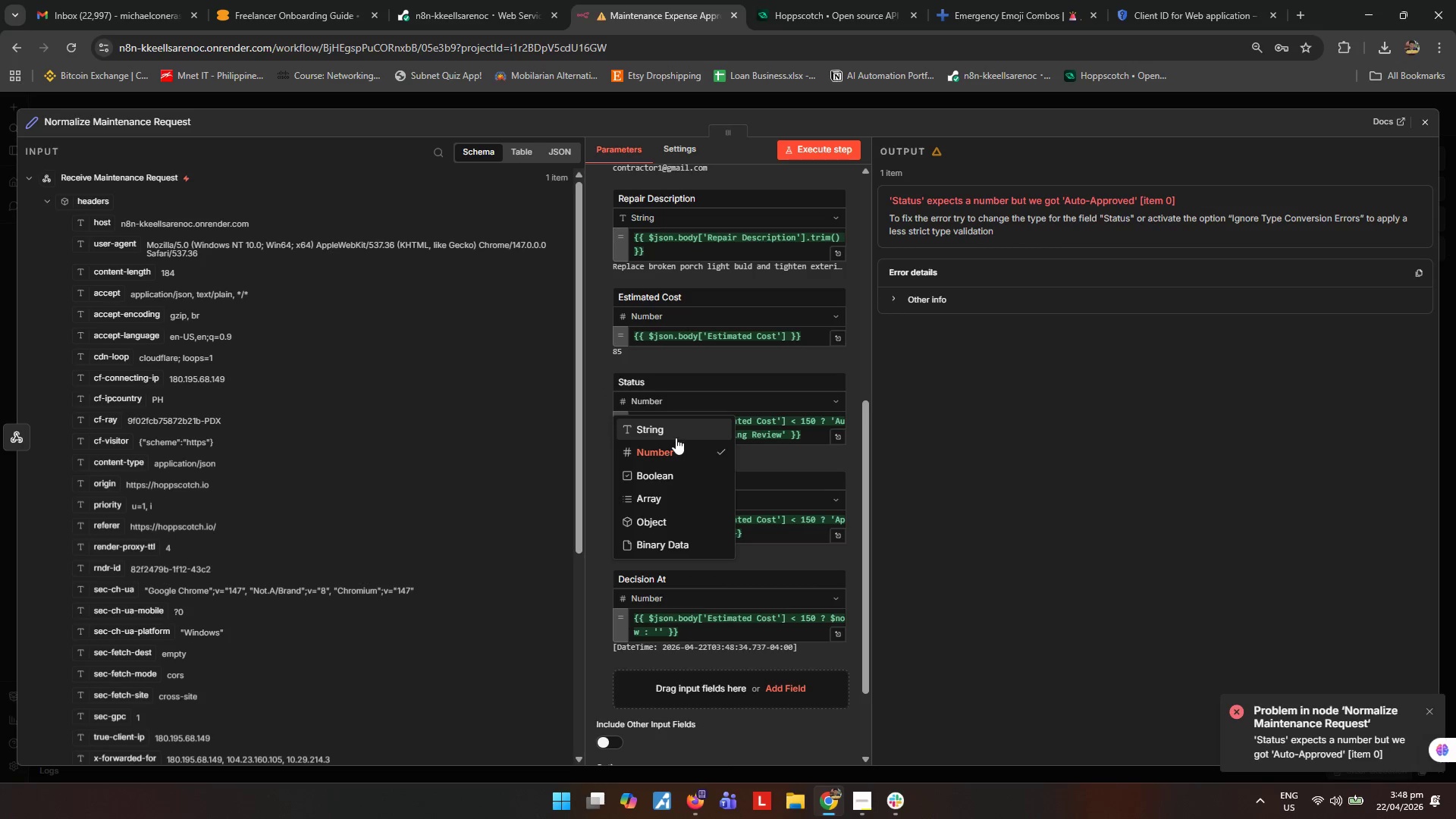 
left_click([674, 438])
 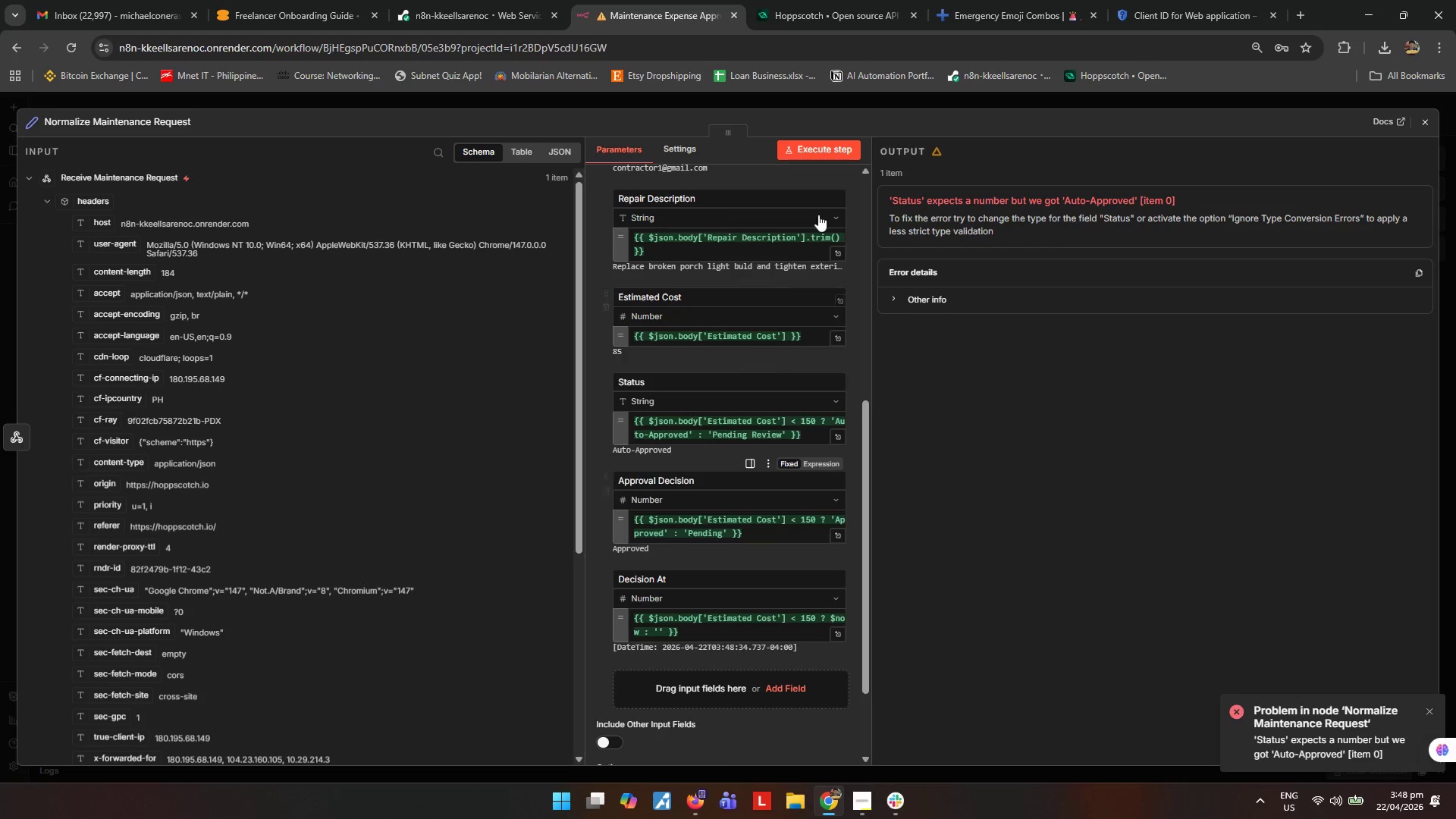 
left_click([828, 155])
 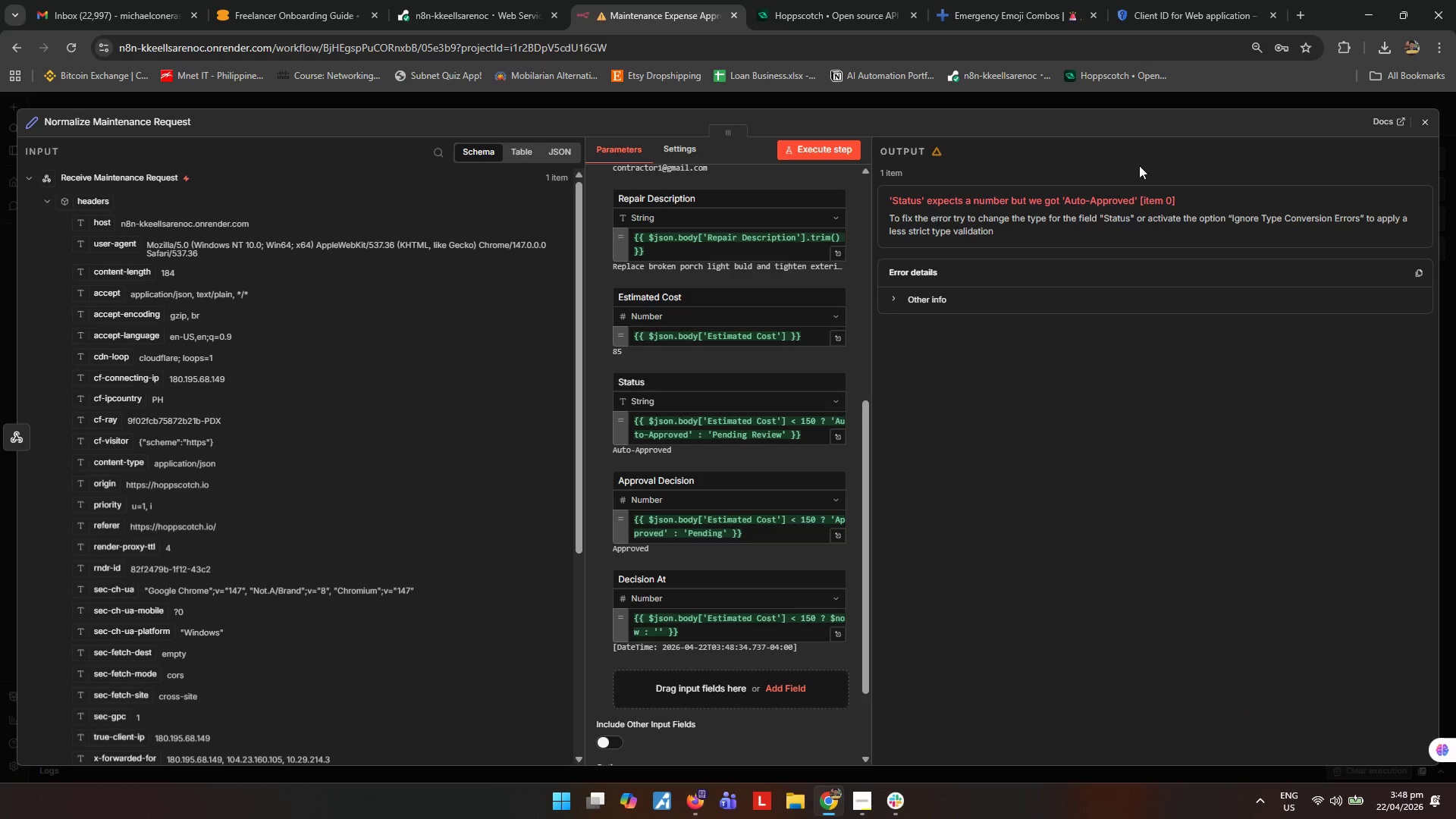 
left_click([1426, 121])
 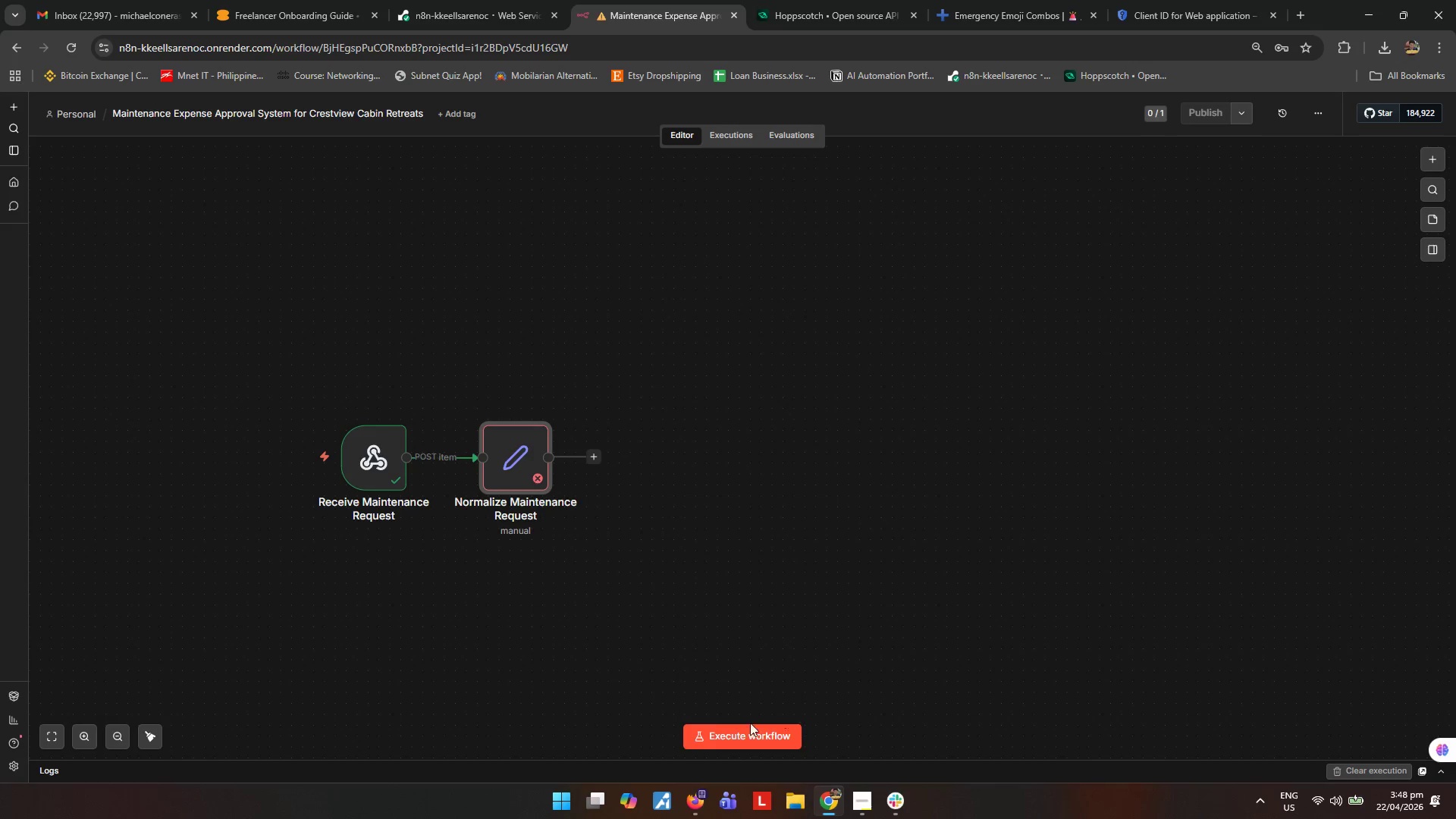 
left_click([742, 731])
 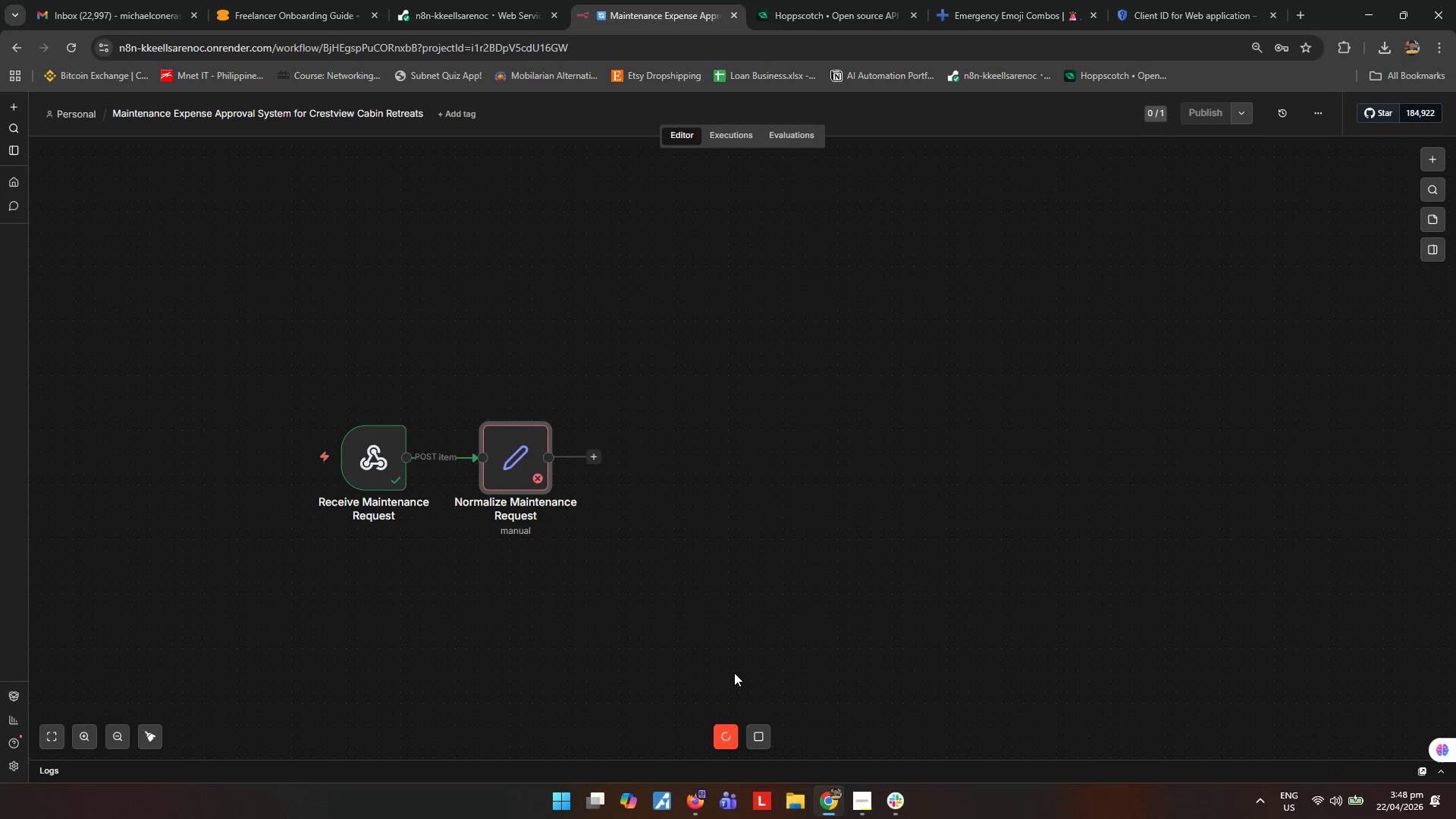 
left_click([734, 672])
 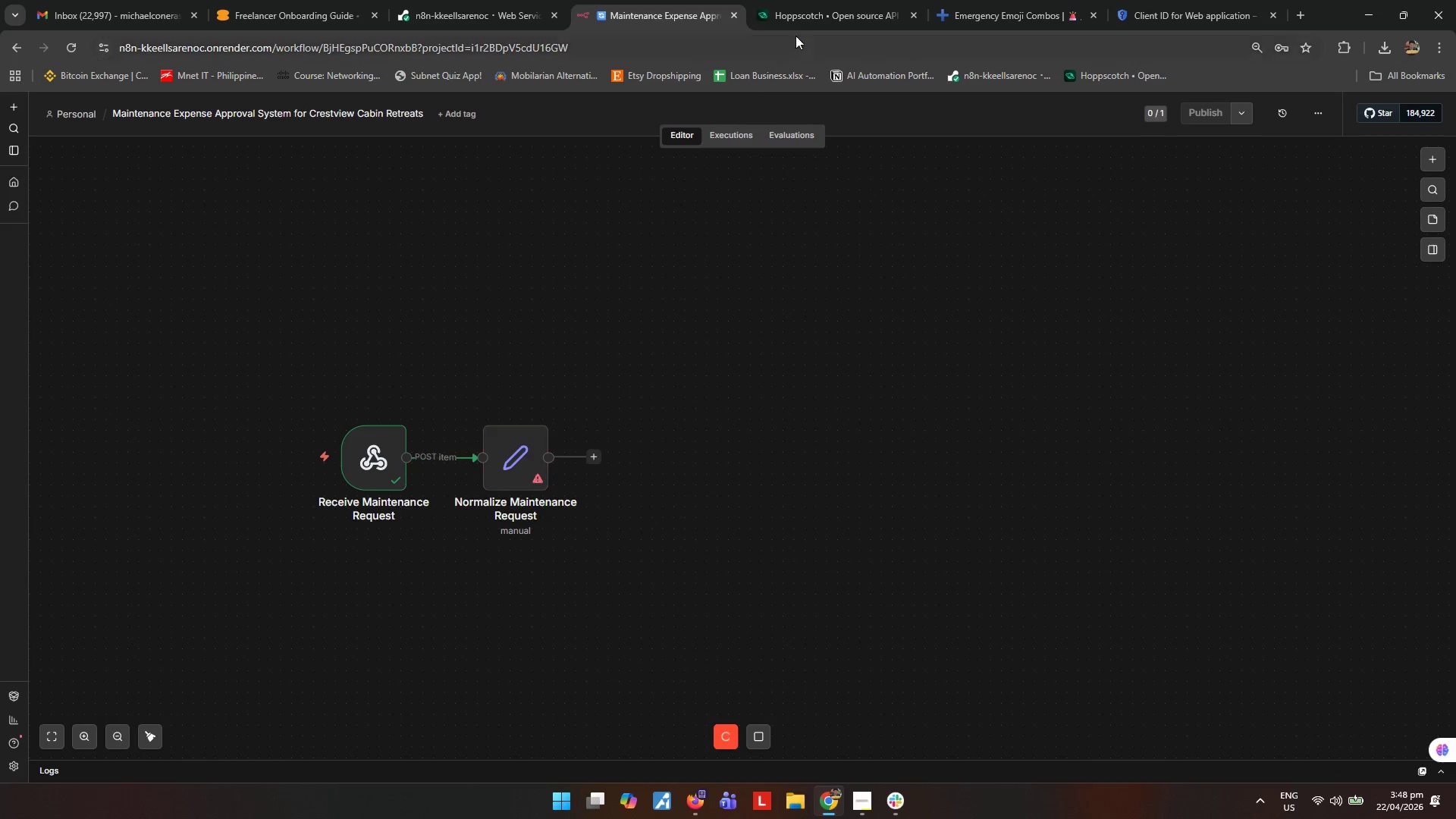 
mouse_move([817, 28])
 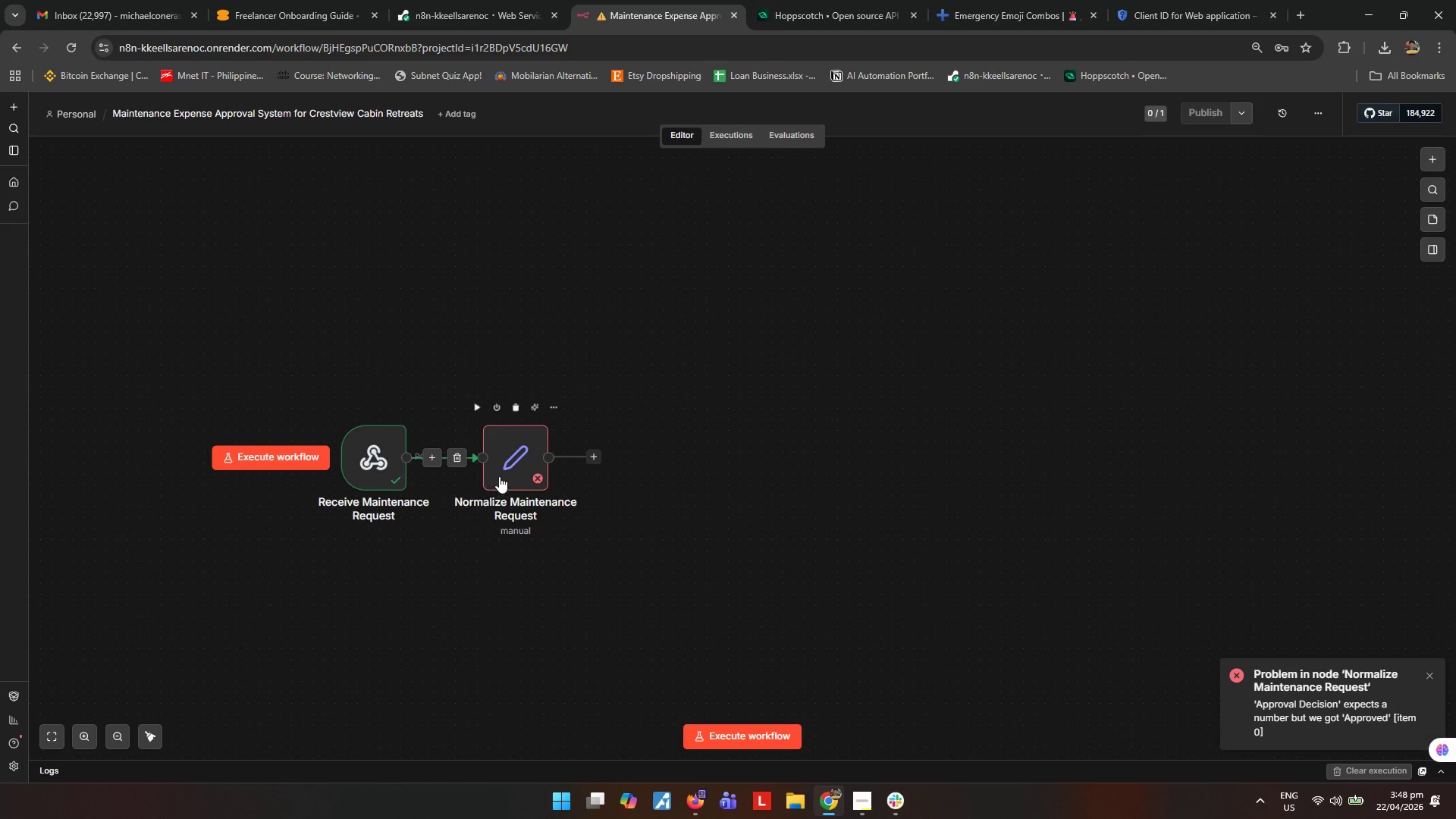 
double_click([507, 463])
 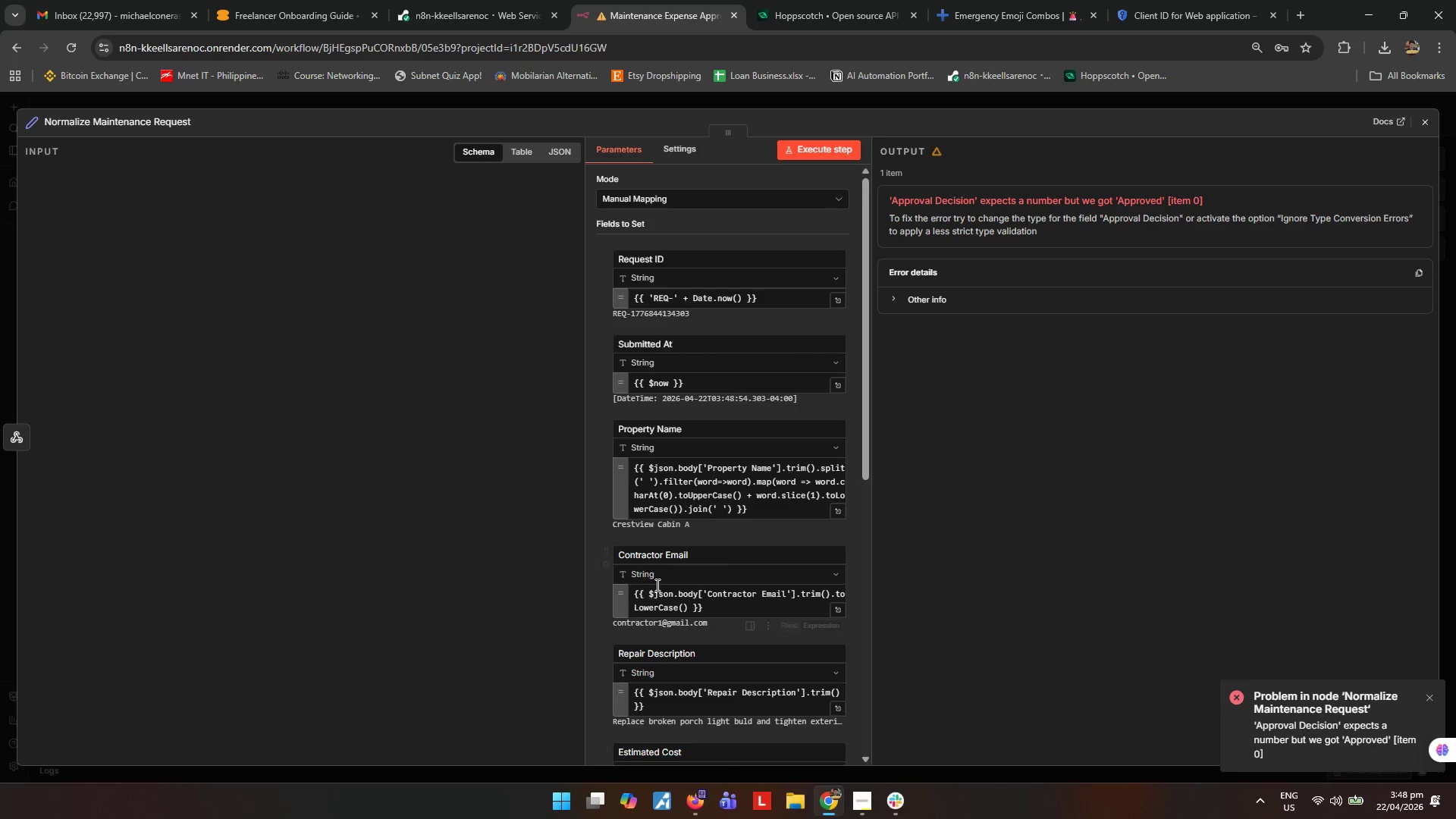 
scroll: coordinate [700, 571], scroll_direction: down, amount: 6.0
 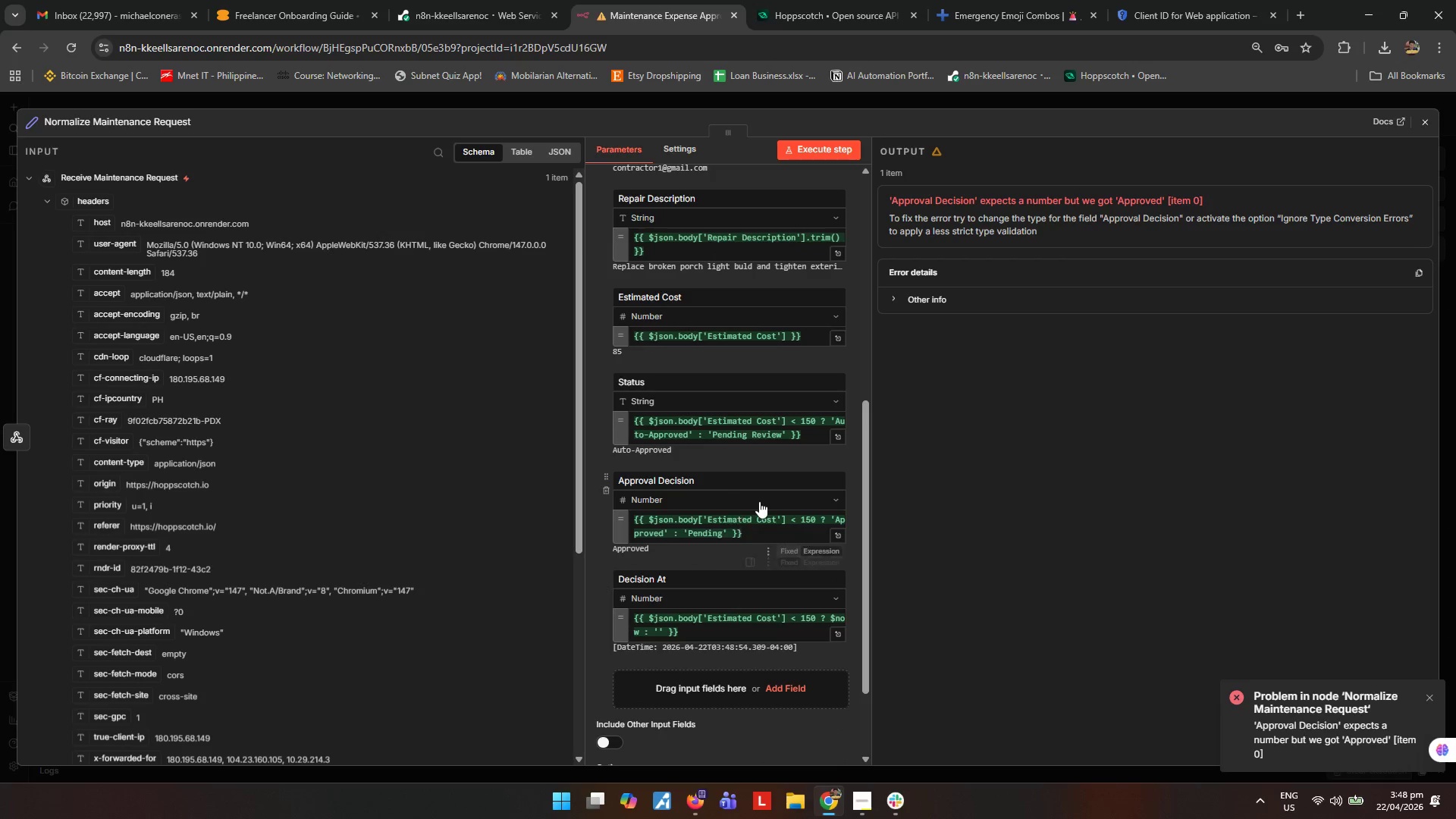 
left_click([759, 501])
 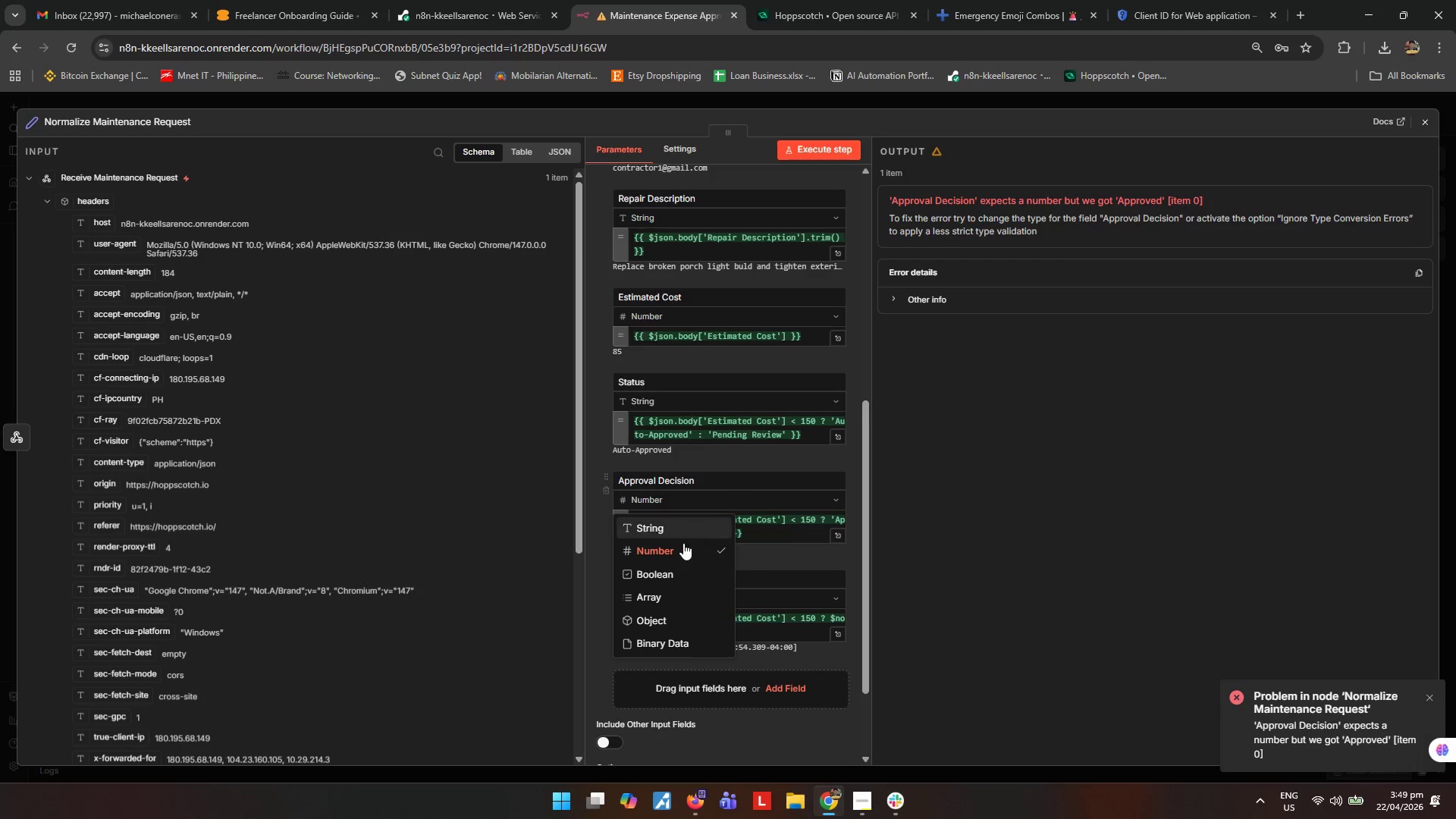 
left_click([679, 534])
 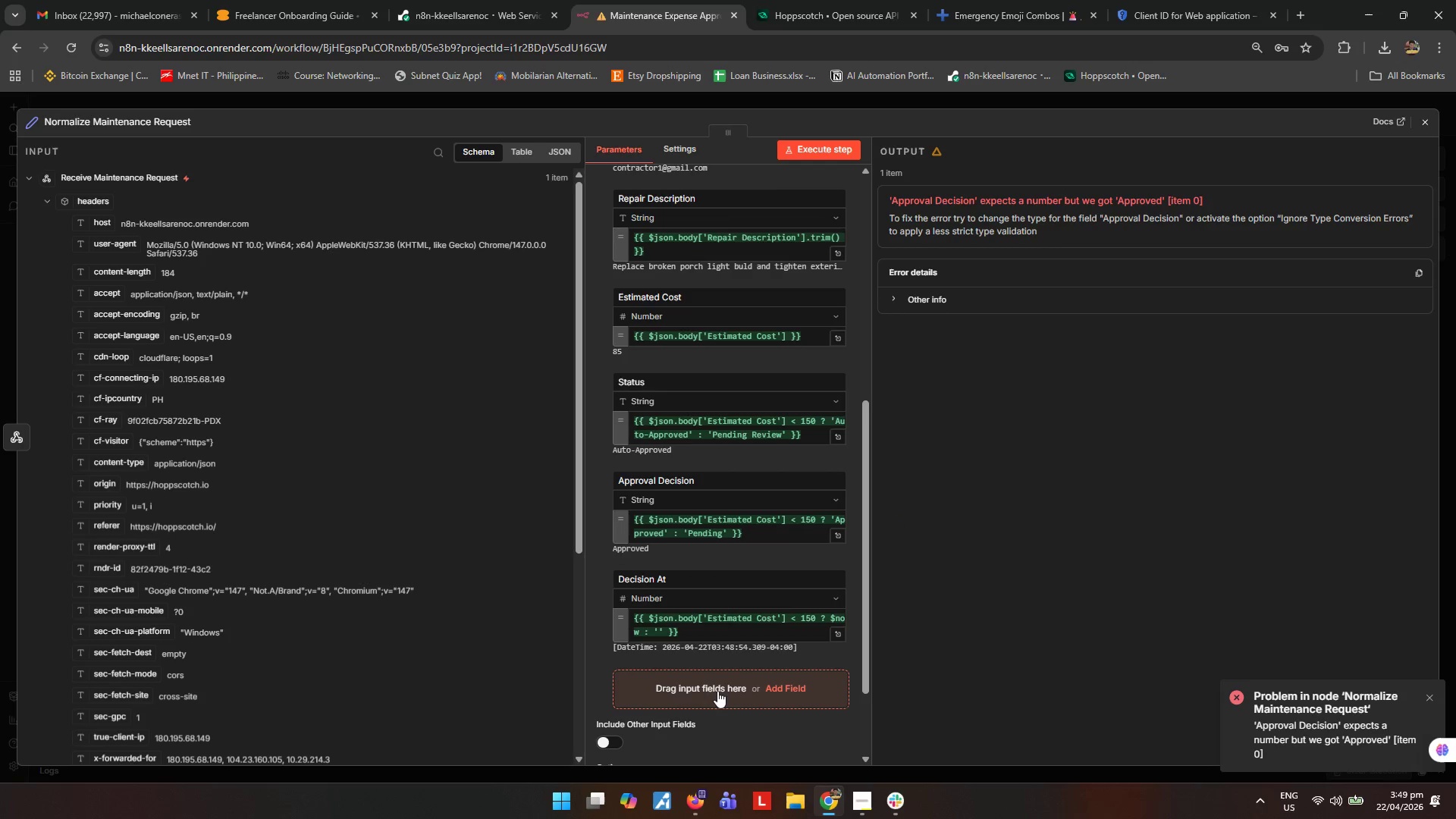 
wait(7.06)
 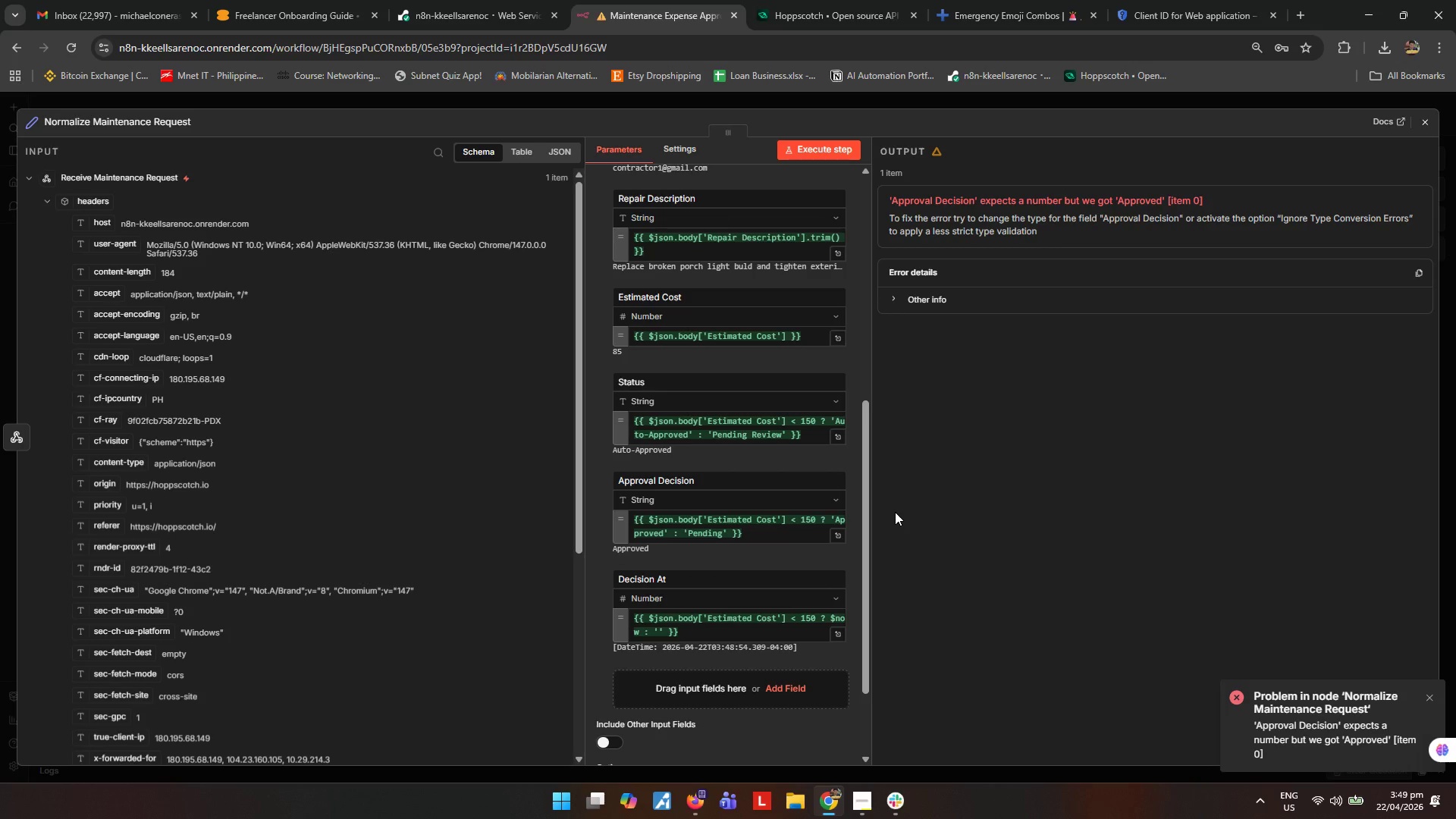 
scroll: coordinate [741, 615], scroll_direction: up, amount: 7.0
 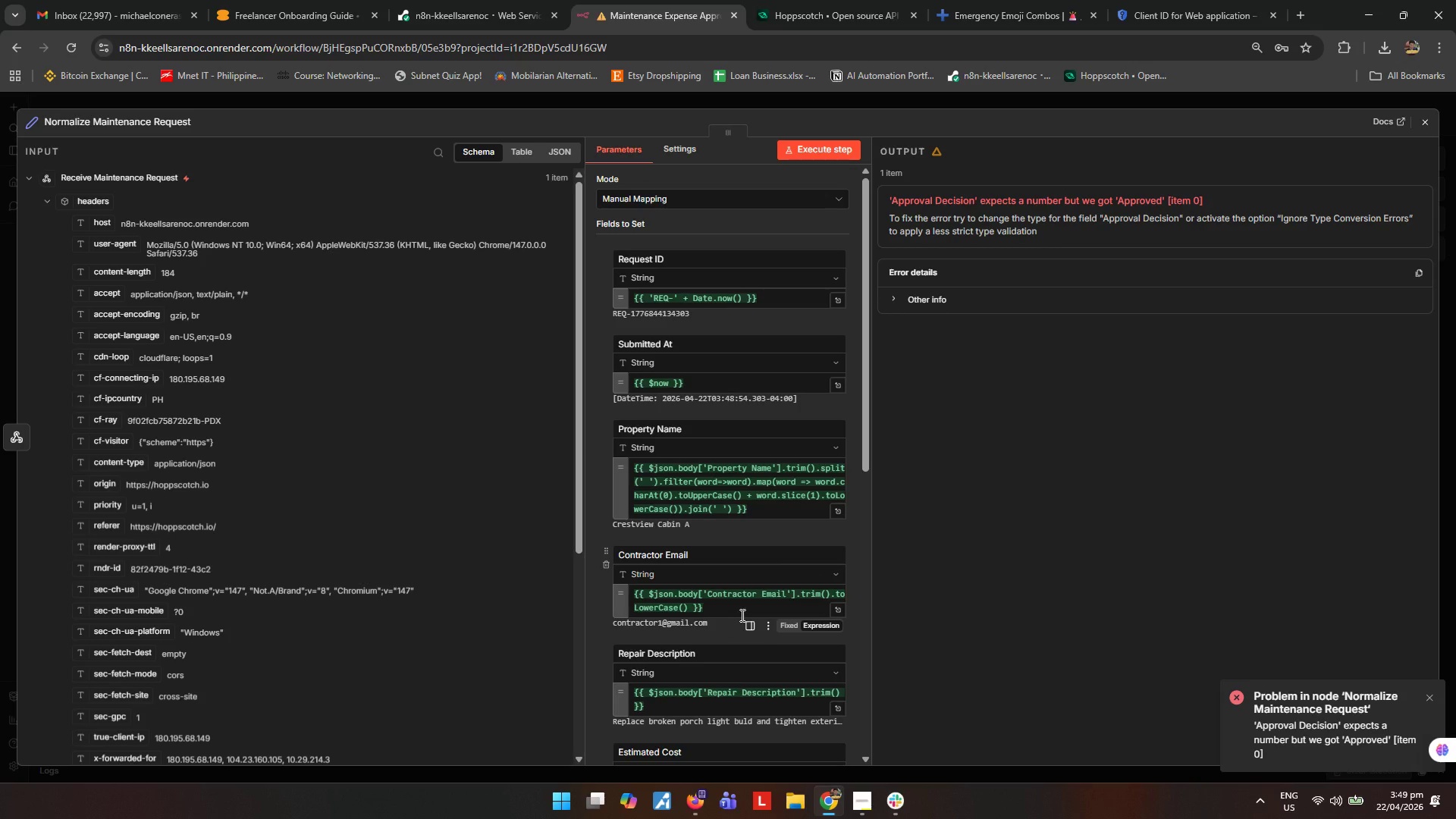 
scroll: coordinate [741, 615], scroll_direction: down, amount: 8.0
 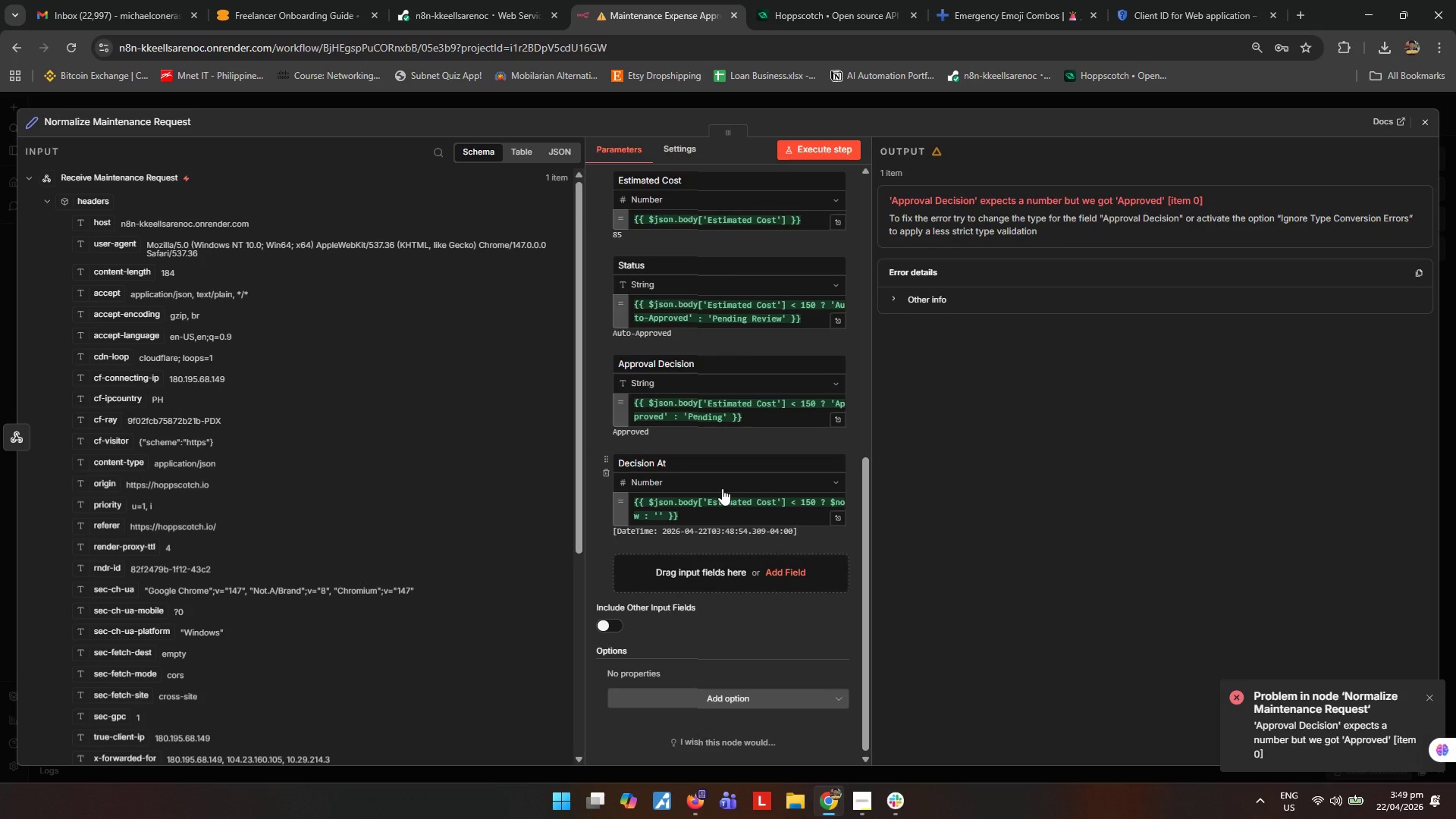 
left_click([722, 488])
 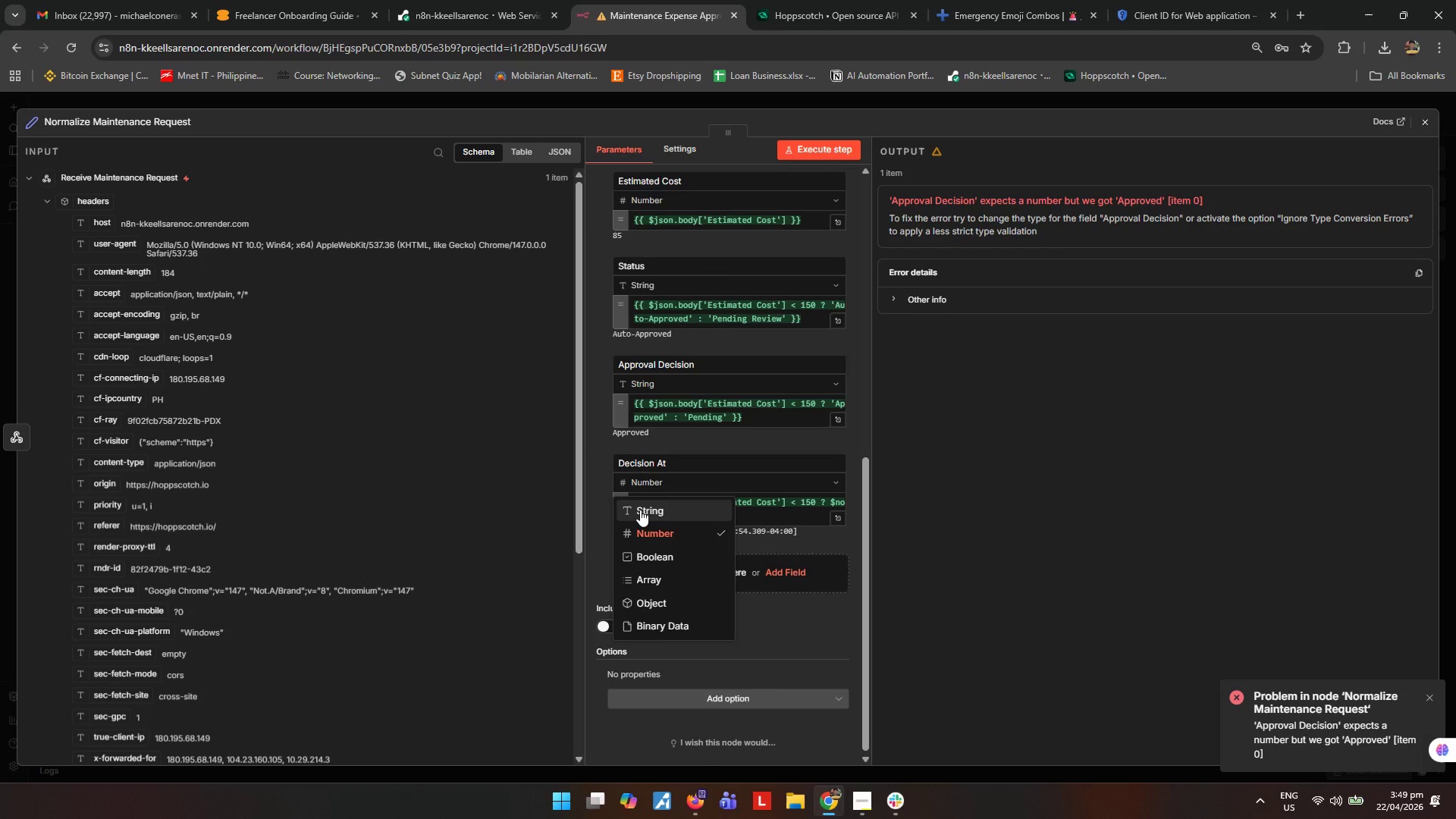 
left_click([640, 510])
 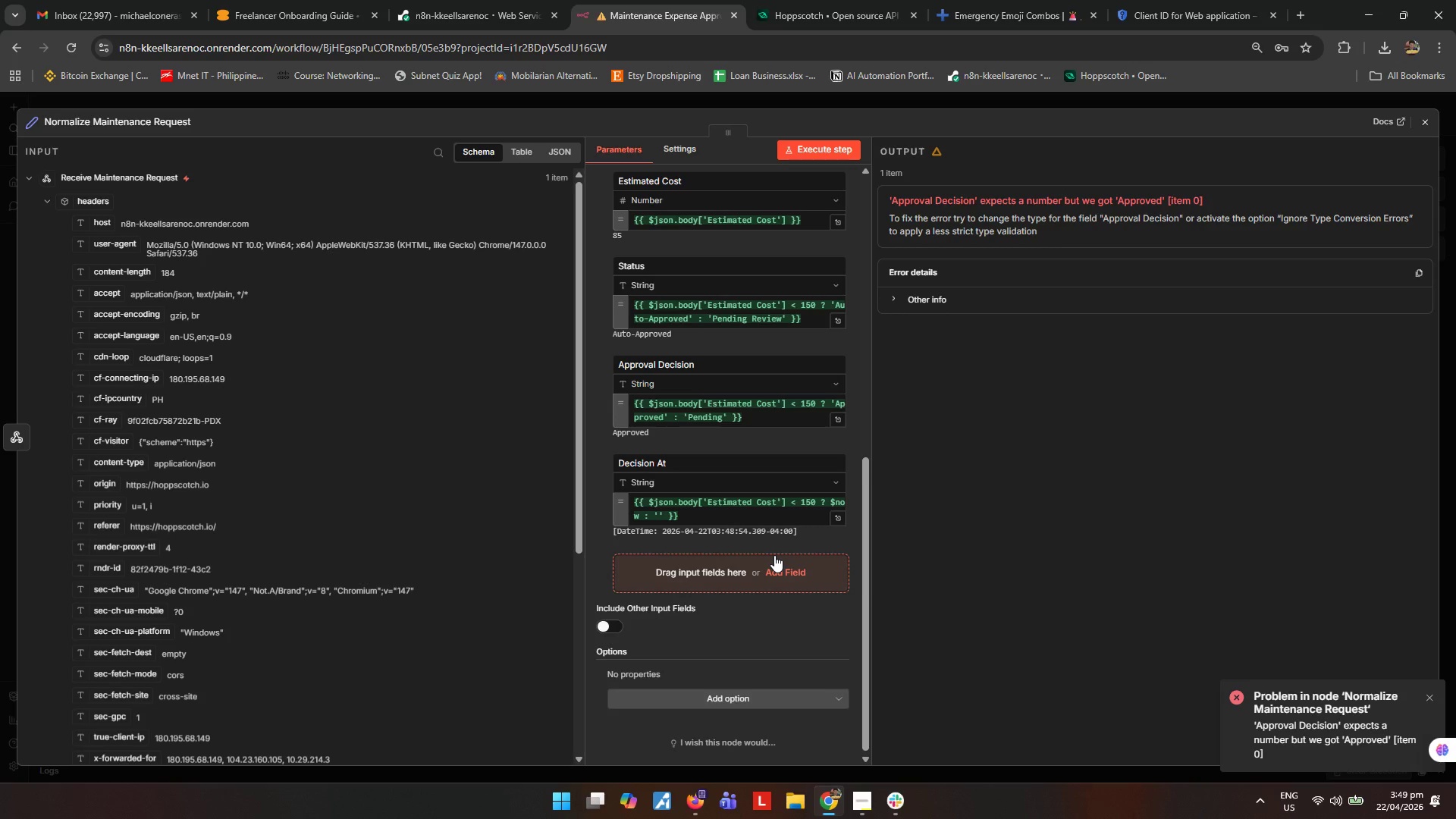 
scroll: coordinate [774, 555], scroll_direction: up, amount: 8.0
 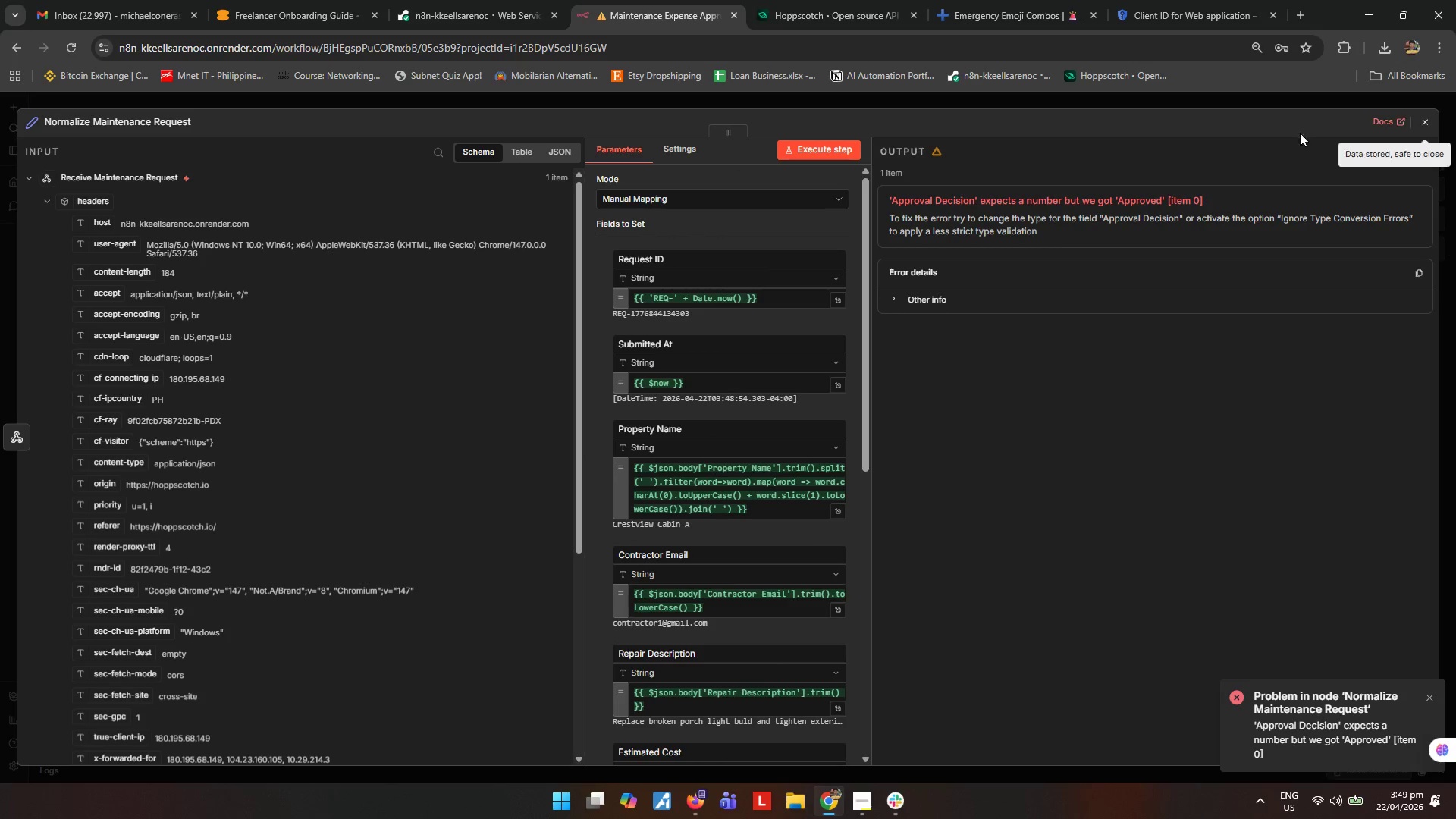 
left_click([845, 152])
 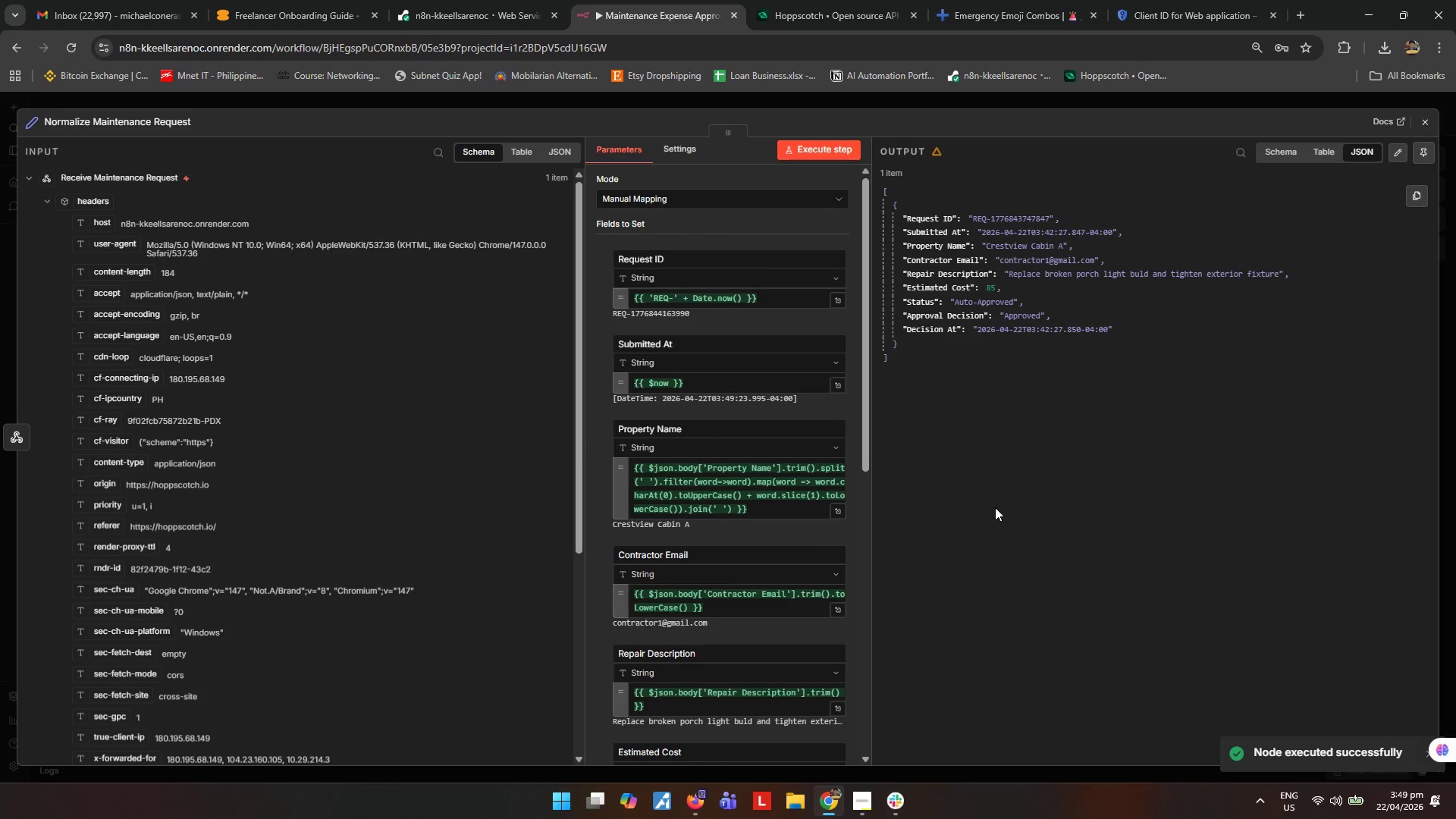 
wait(11.5)
 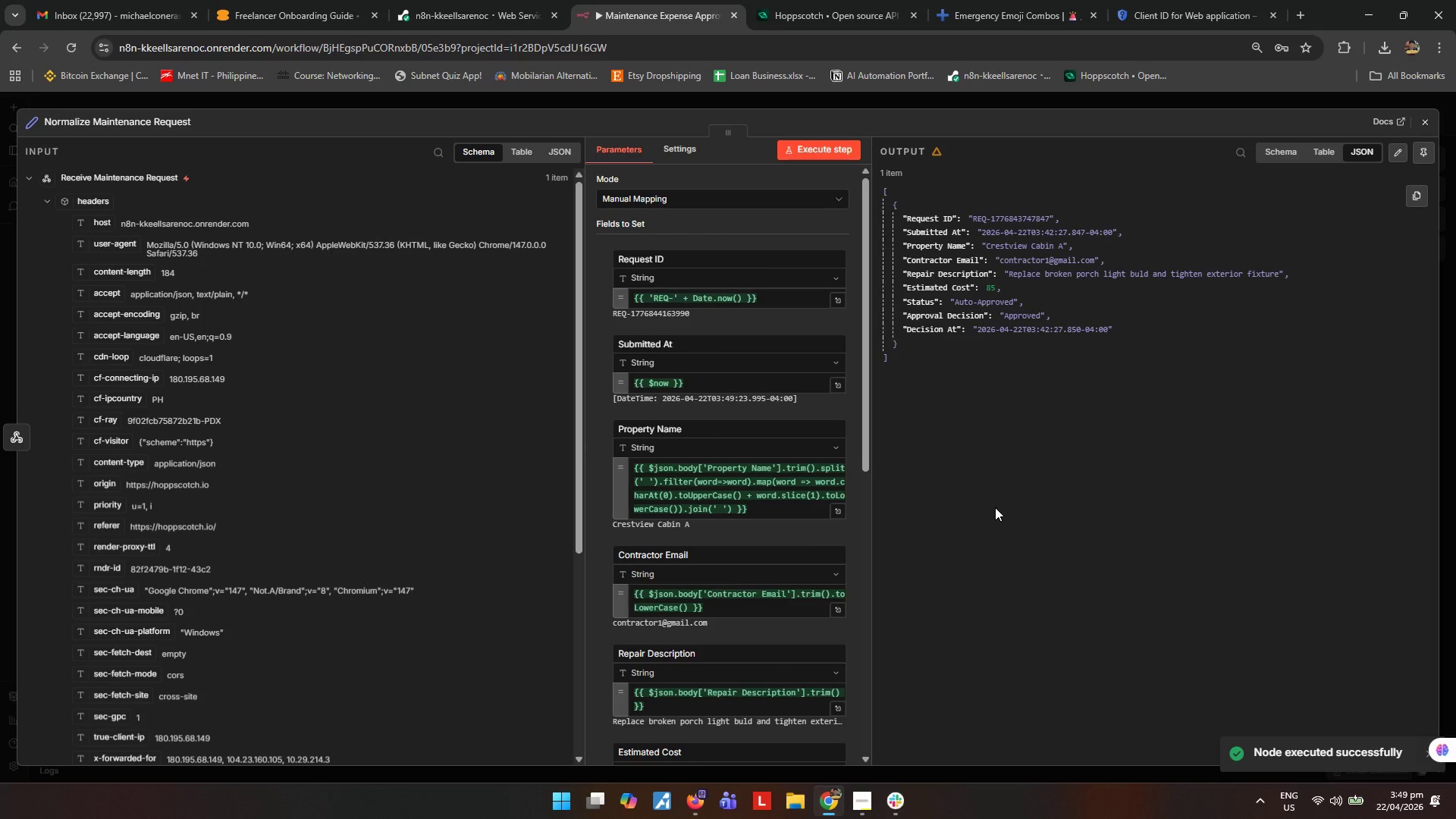 
left_click([1421, 124])
 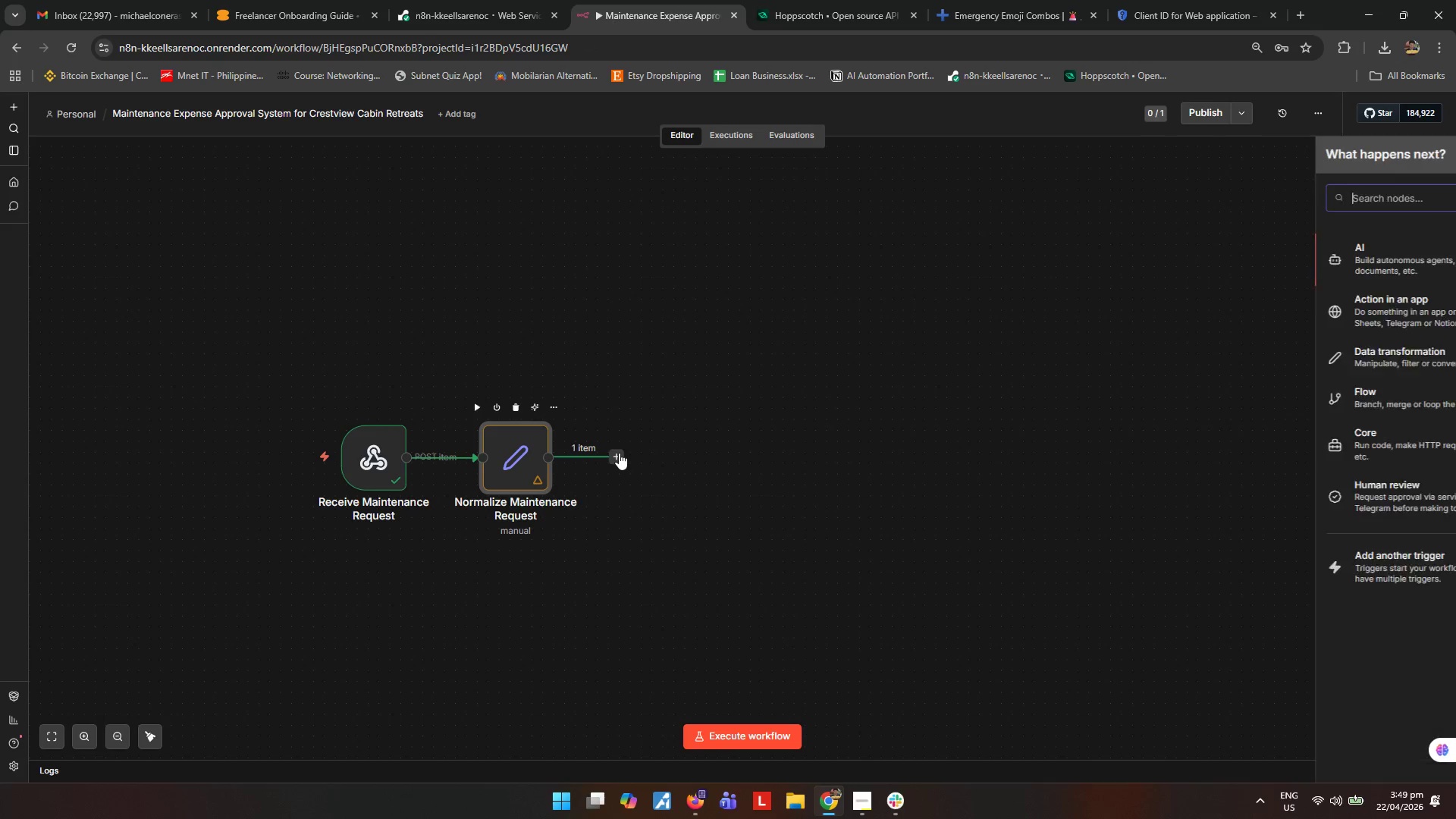 
hold_key(key=I, duration=8.66)
 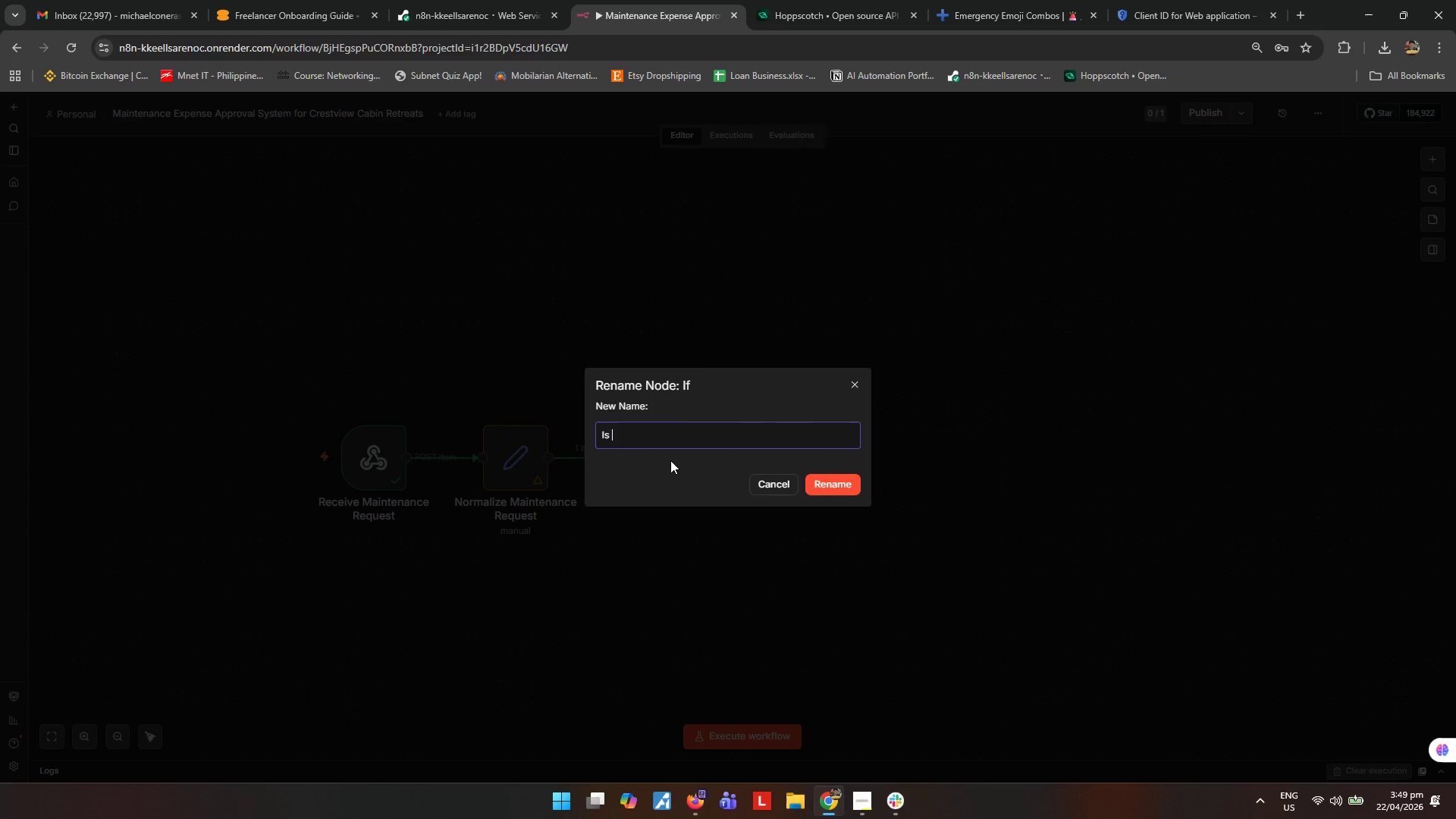 
key(F)
 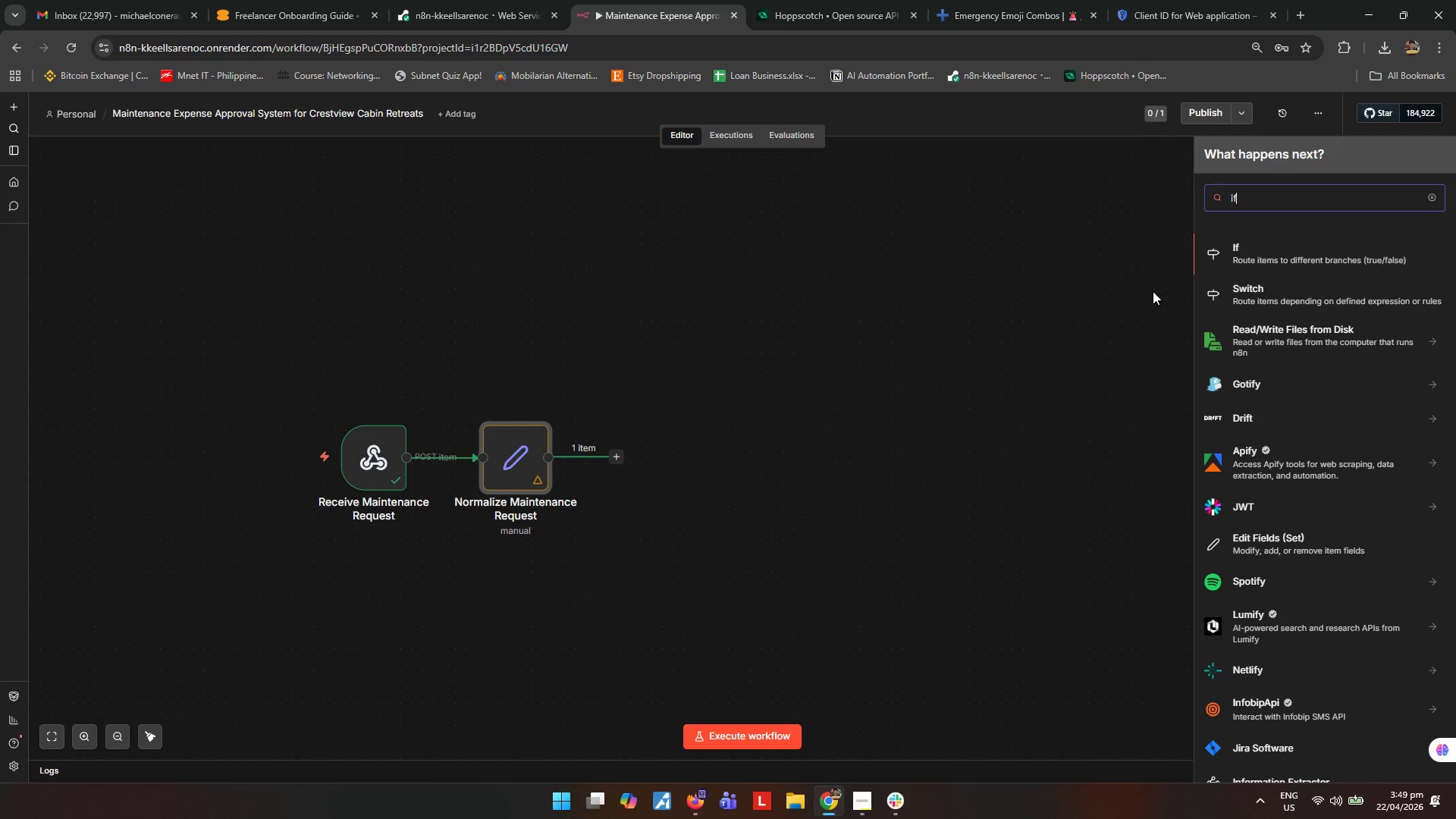 
left_click([1265, 256])
 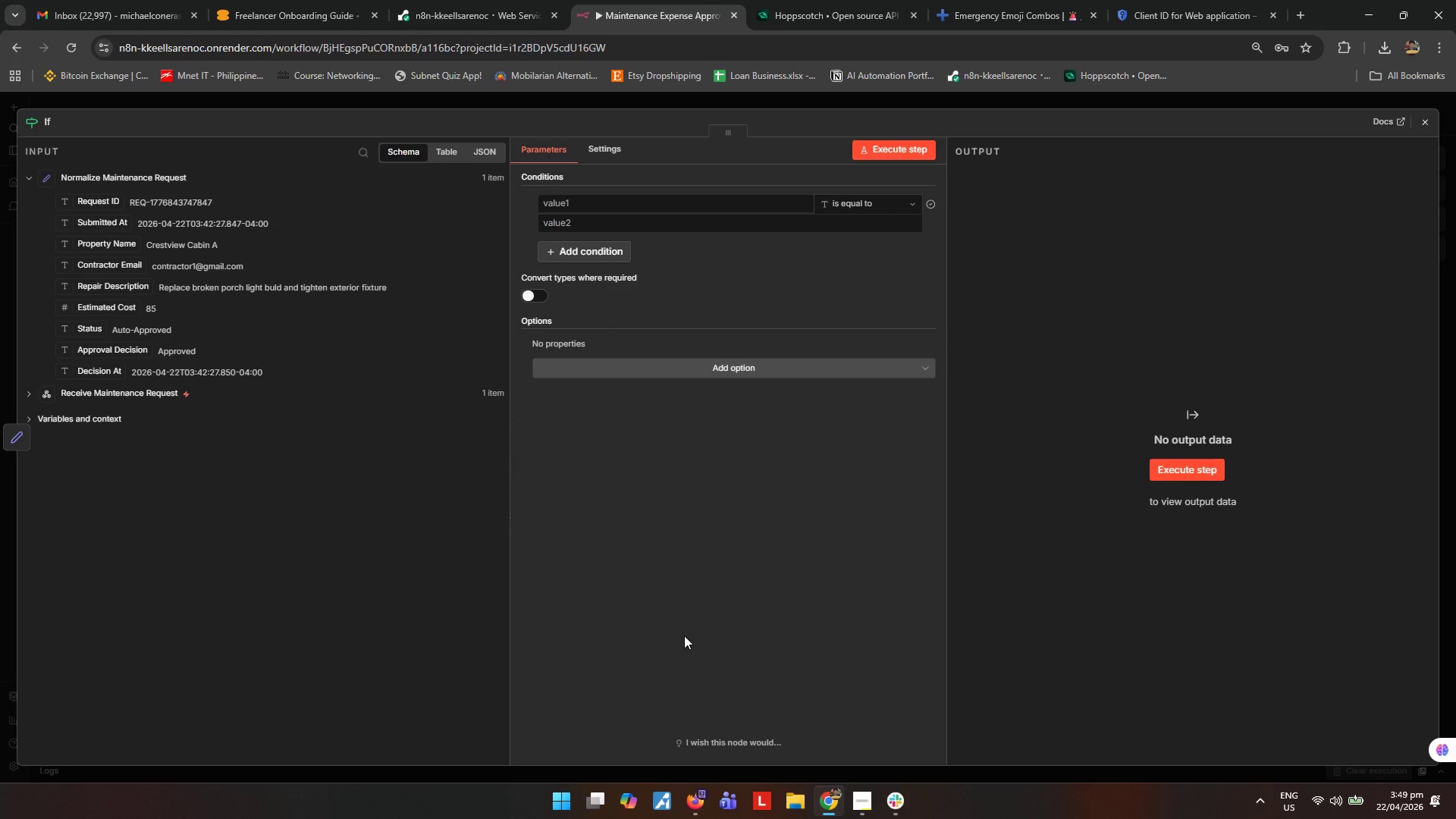 
key(Escape)
 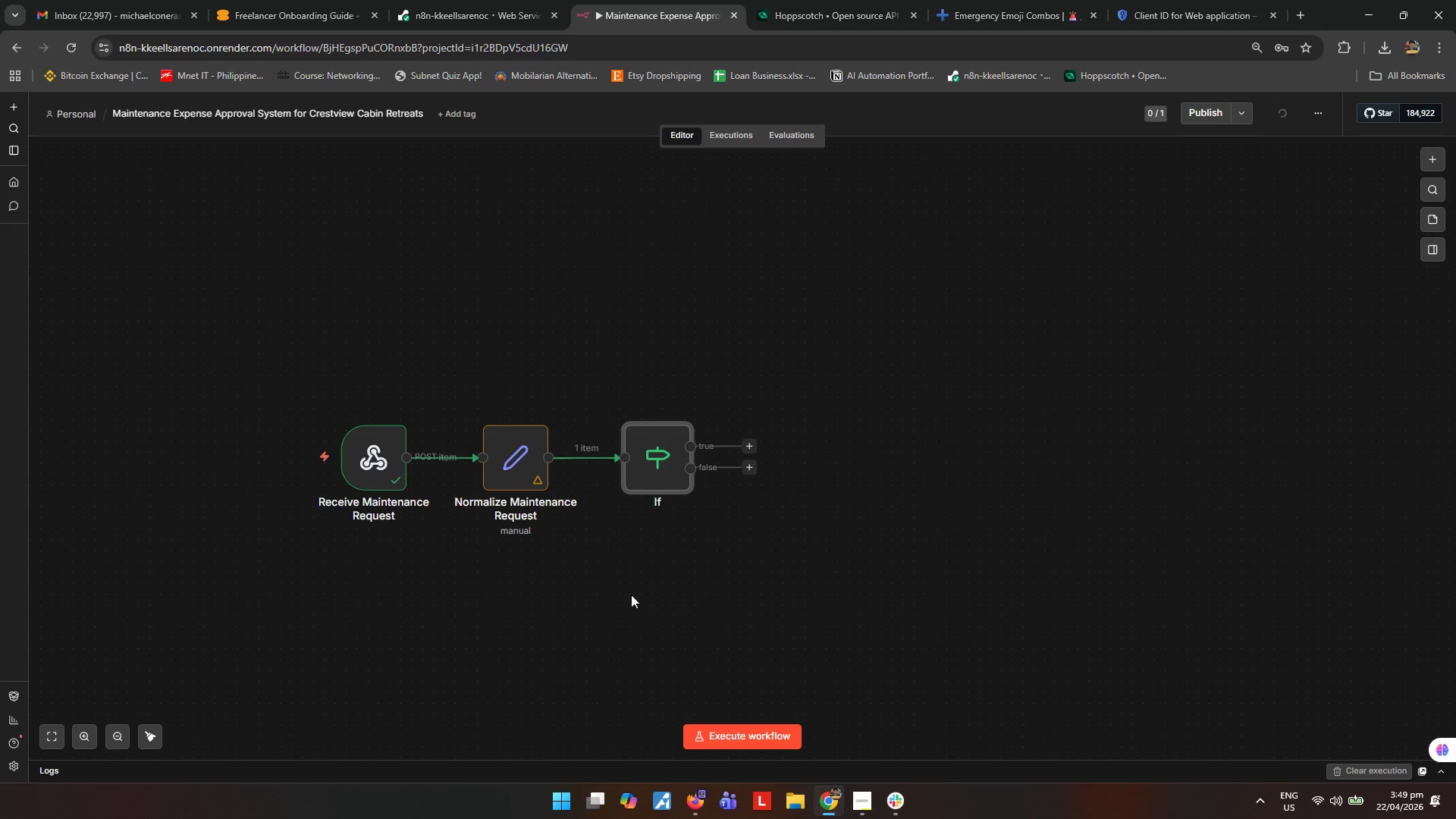 
key(F2)
 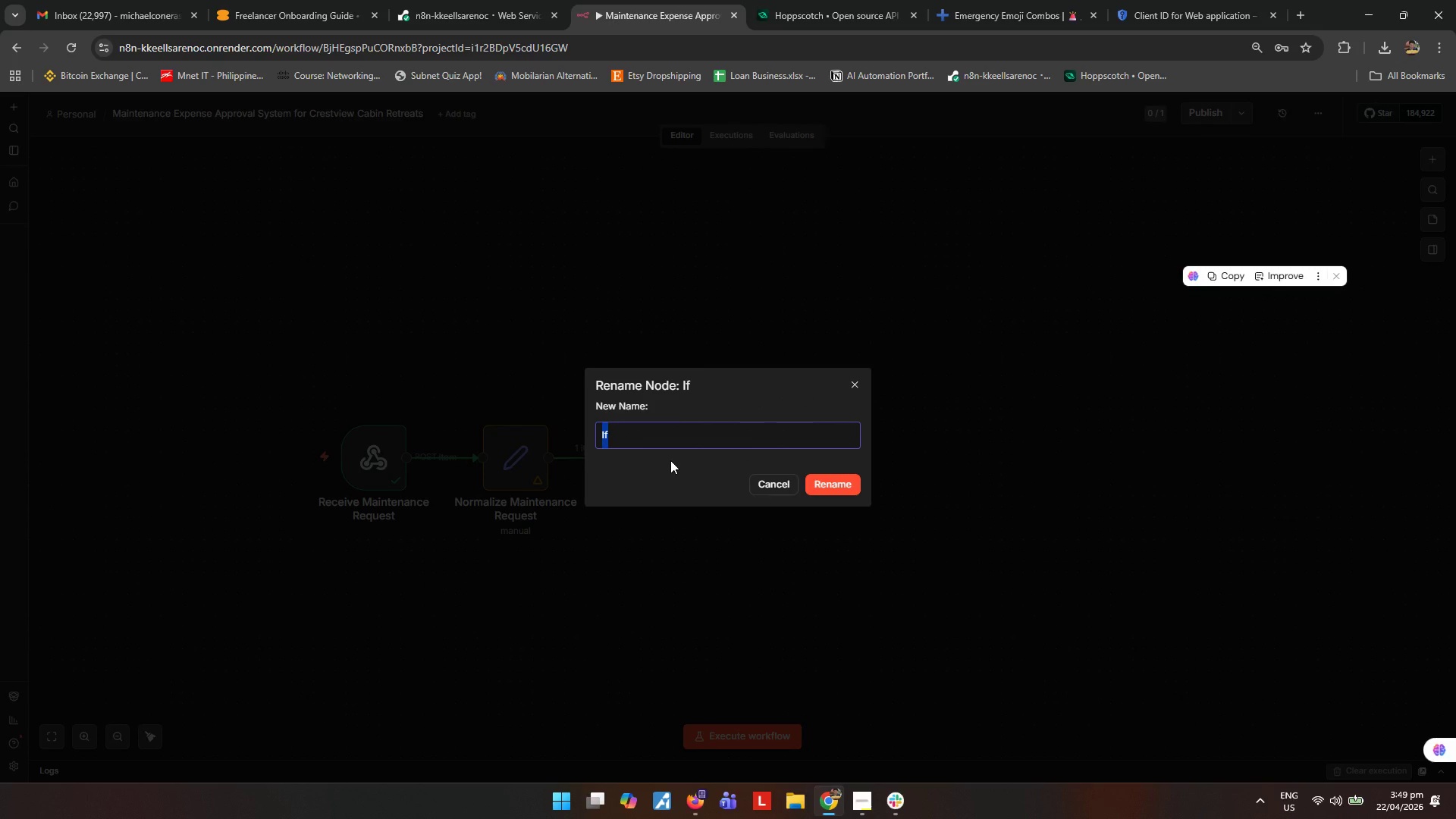 
scroll: coordinate [670, 460], scroll_direction: up, amount: 1.0
 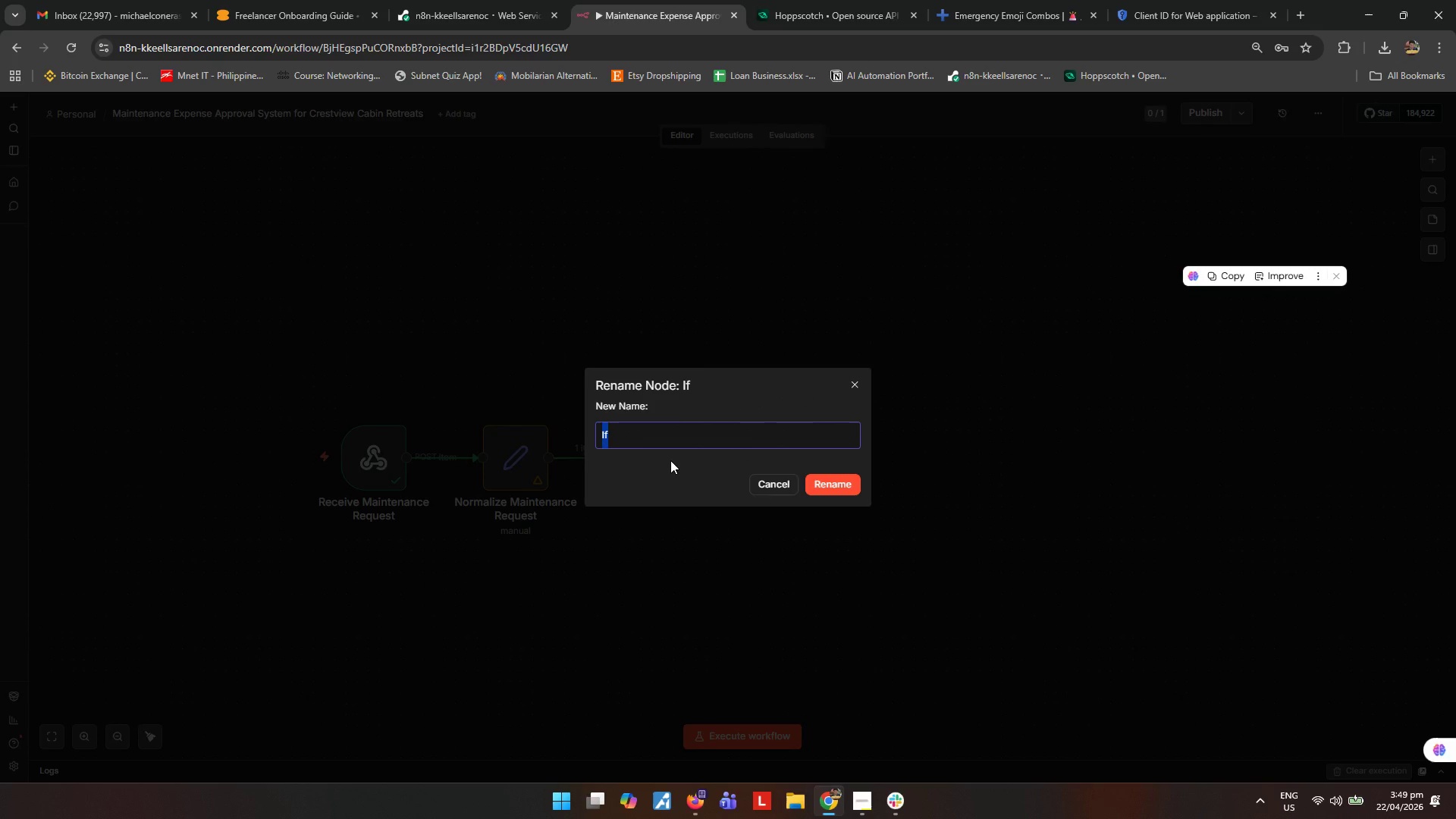 
hold_key(key=ShiftLeft, duration=1.17)
 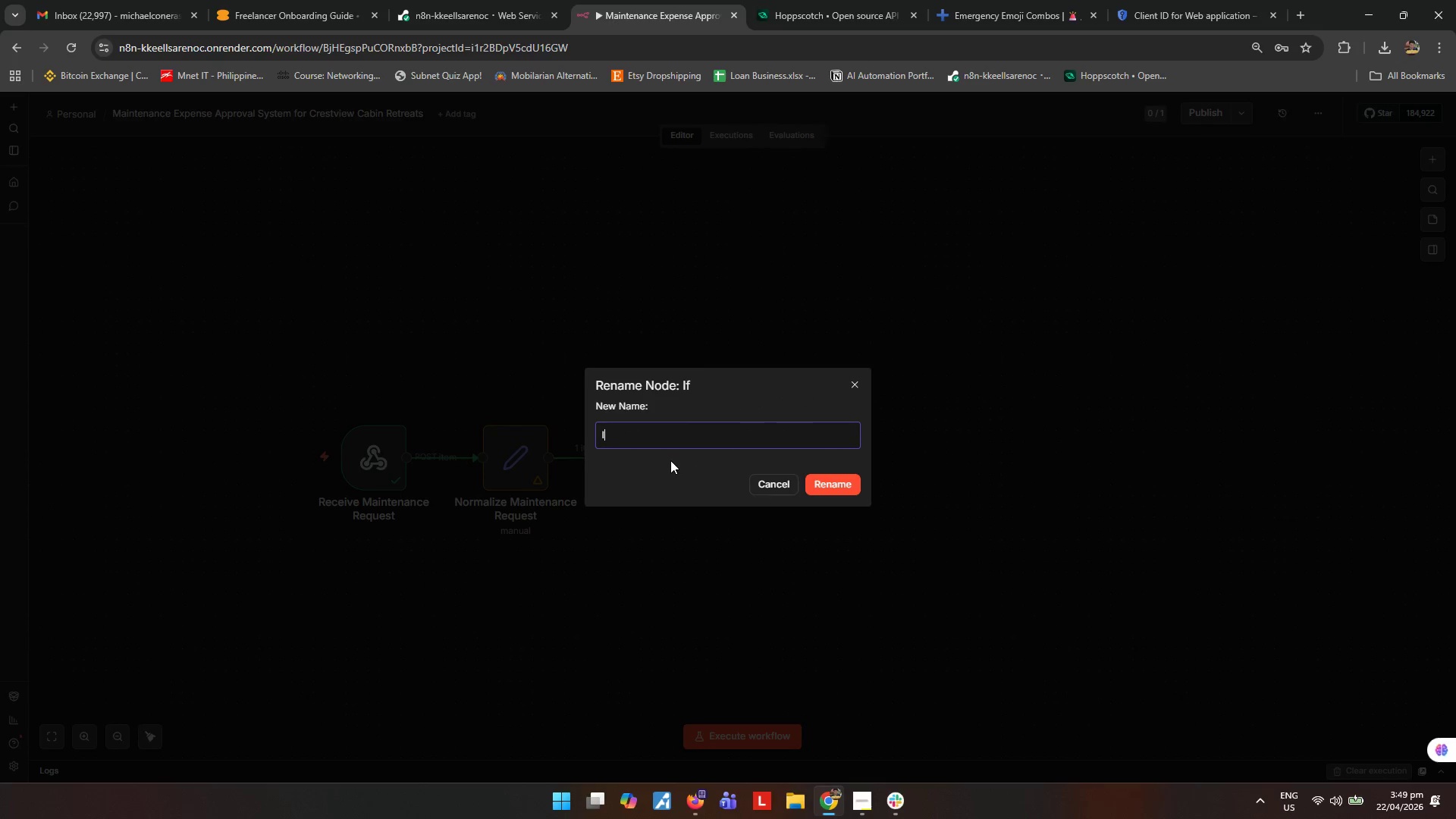 
type(s Estimated Cost Under 150?)
 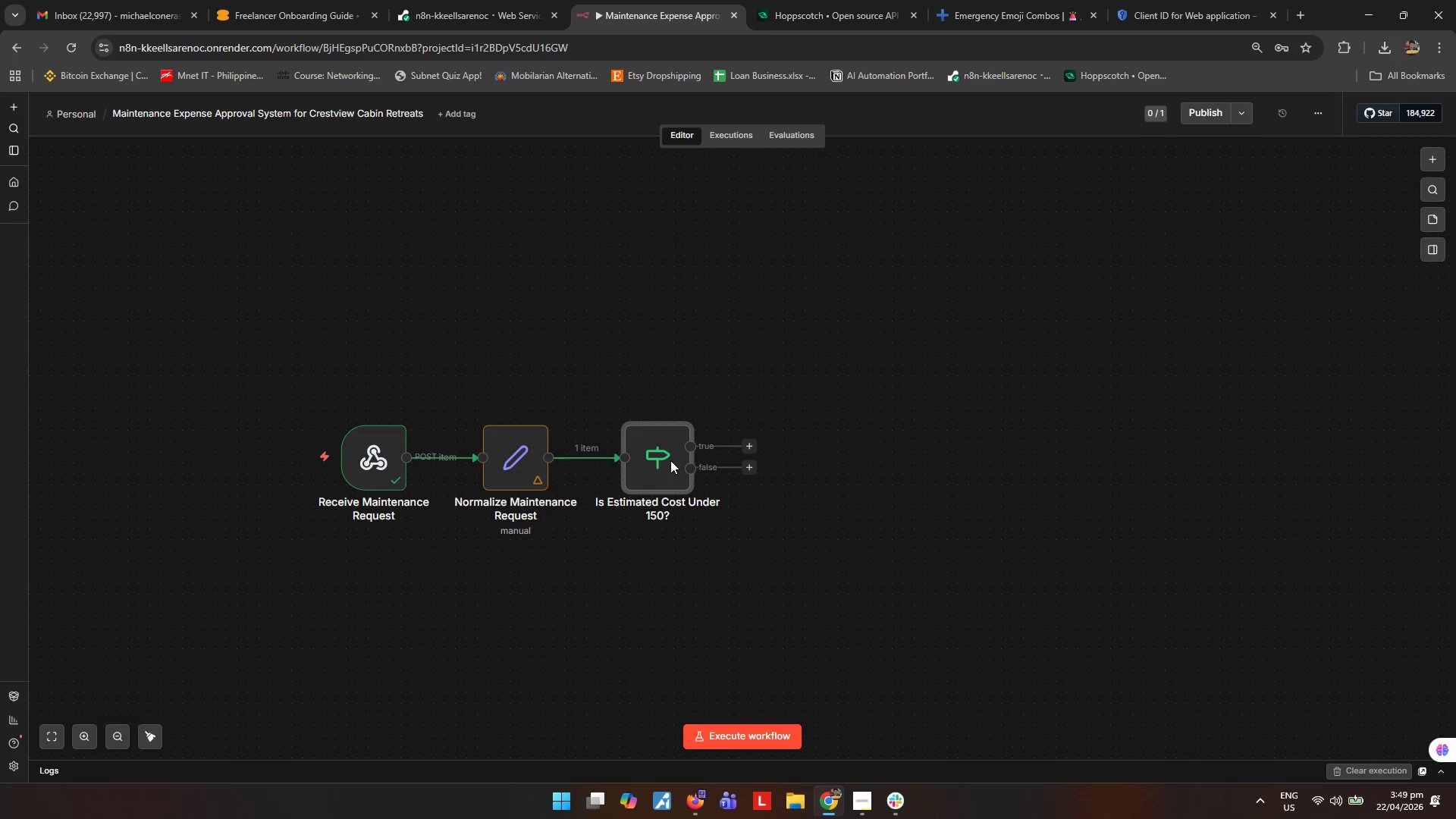 
 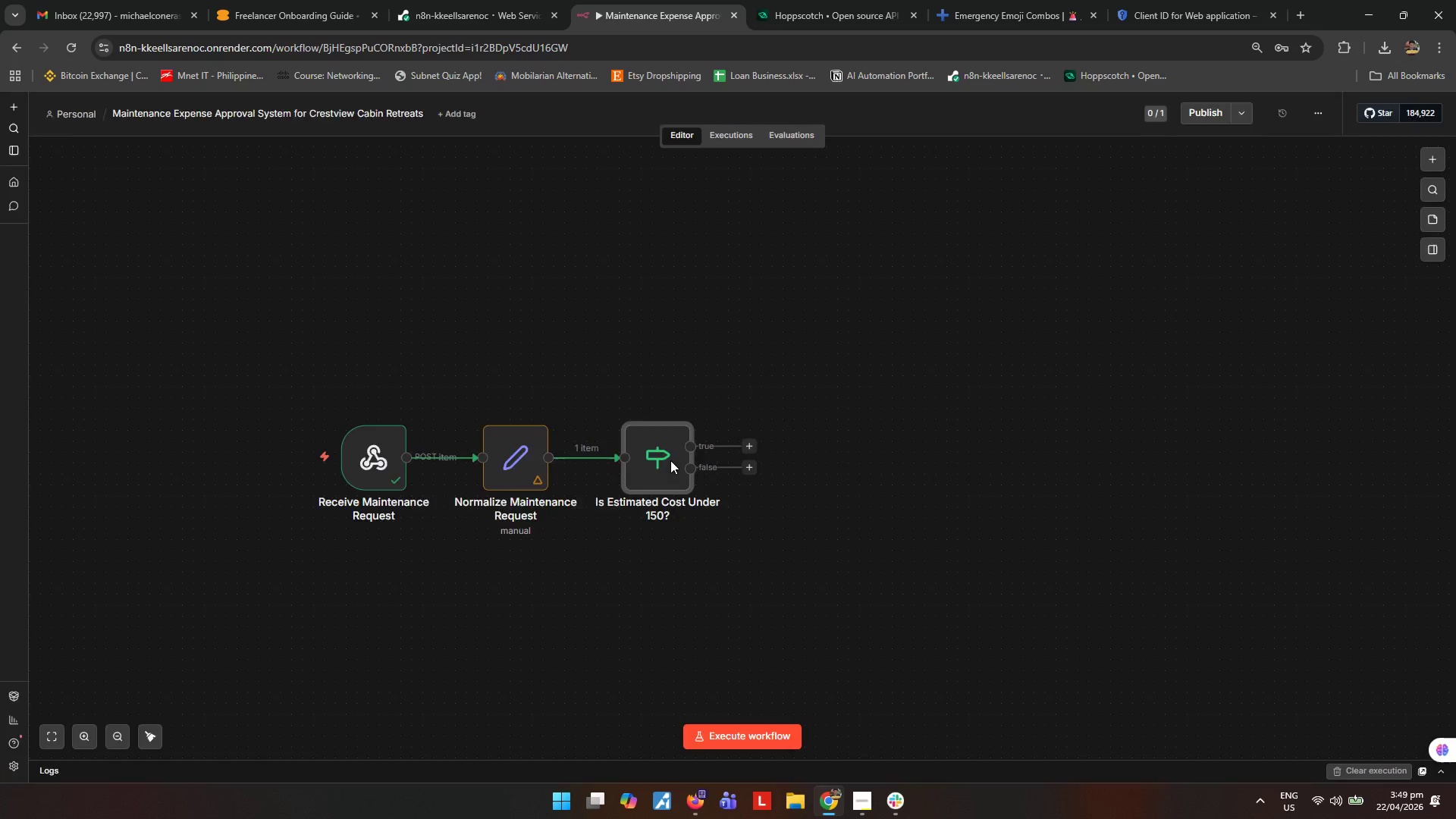 
key(Enter)
 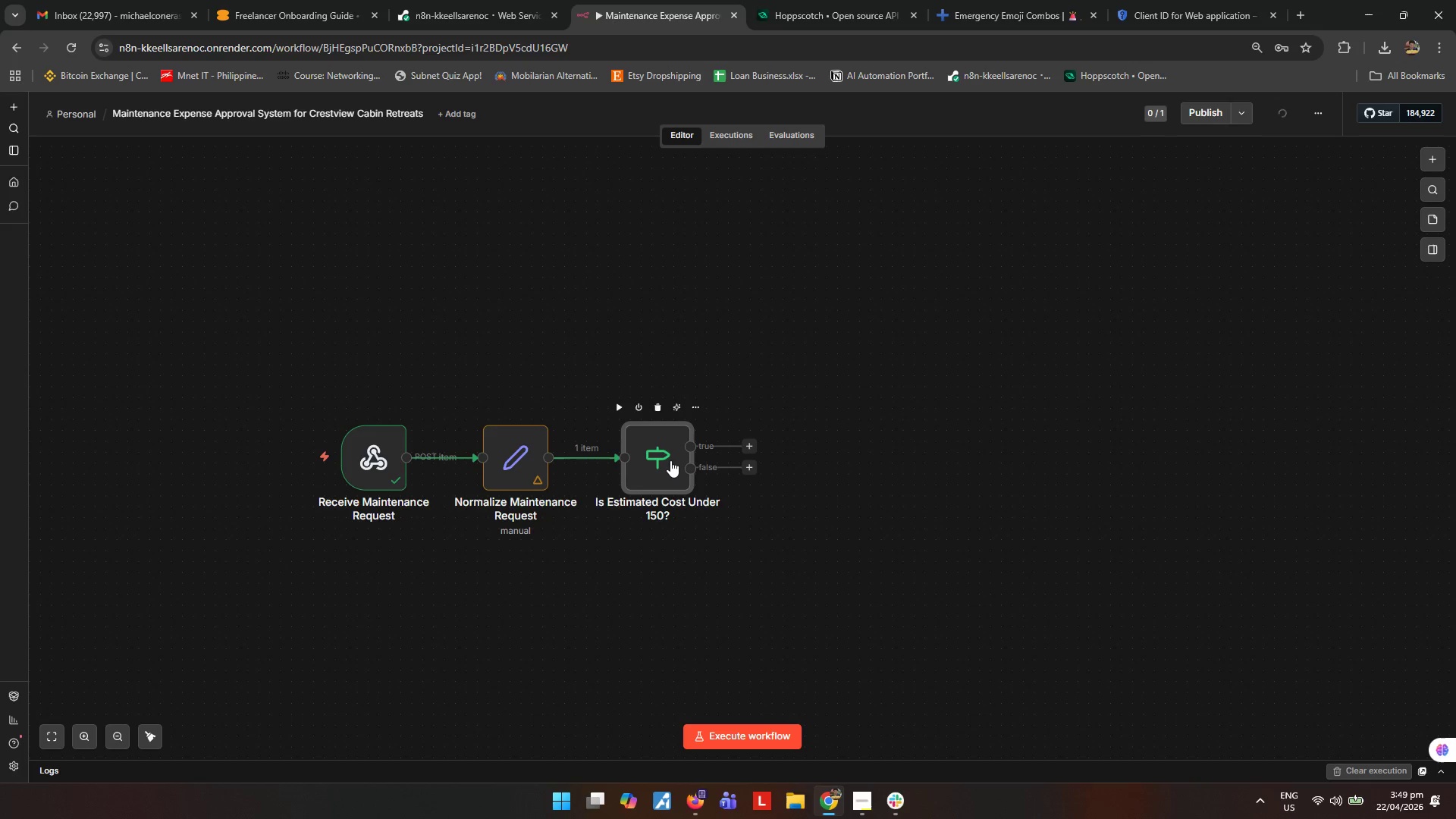 
double_click([670, 460])
 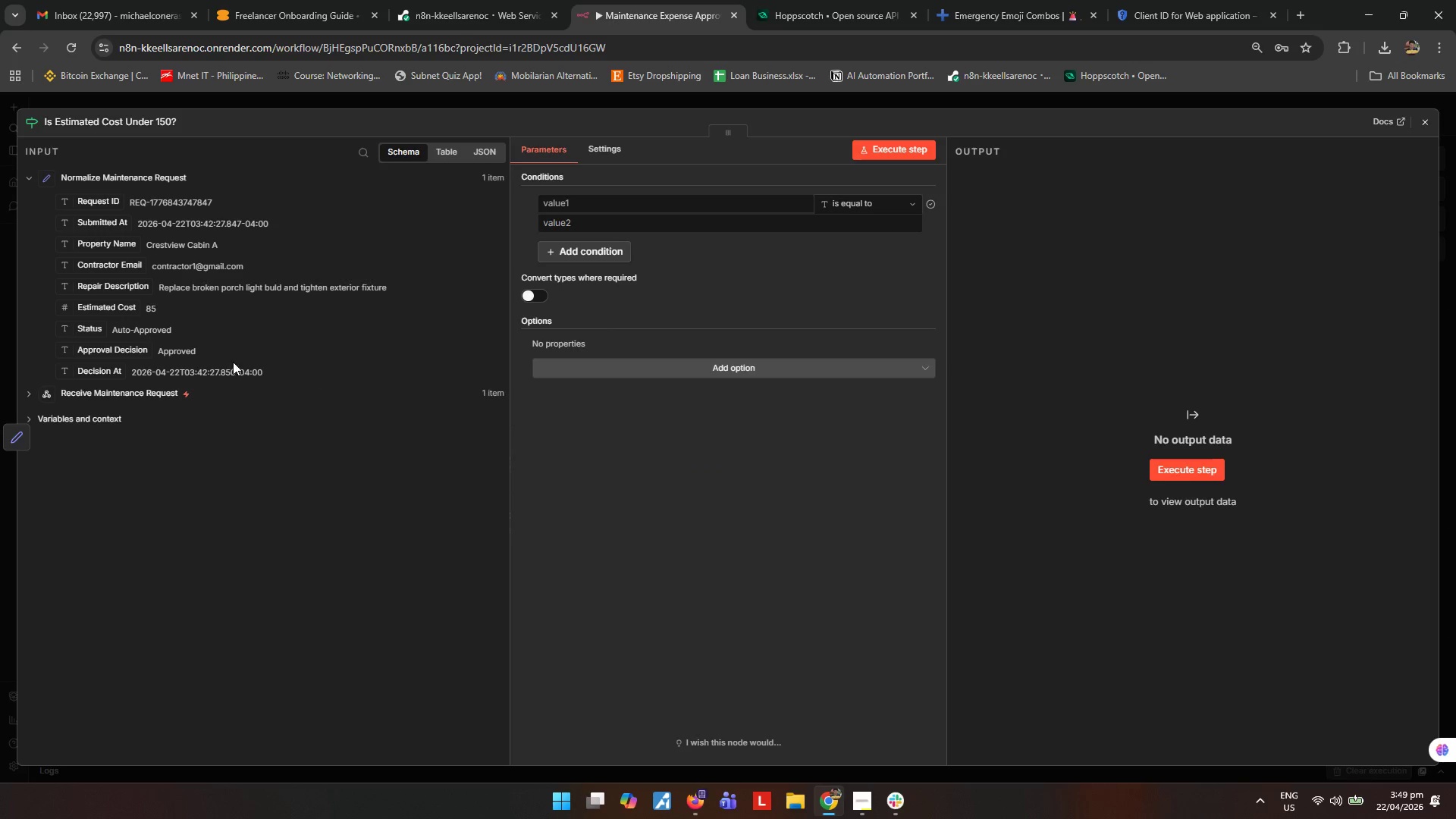 
left_click_drag(start_coordinate=[115, 309], to_coordinate=[717, 201])
 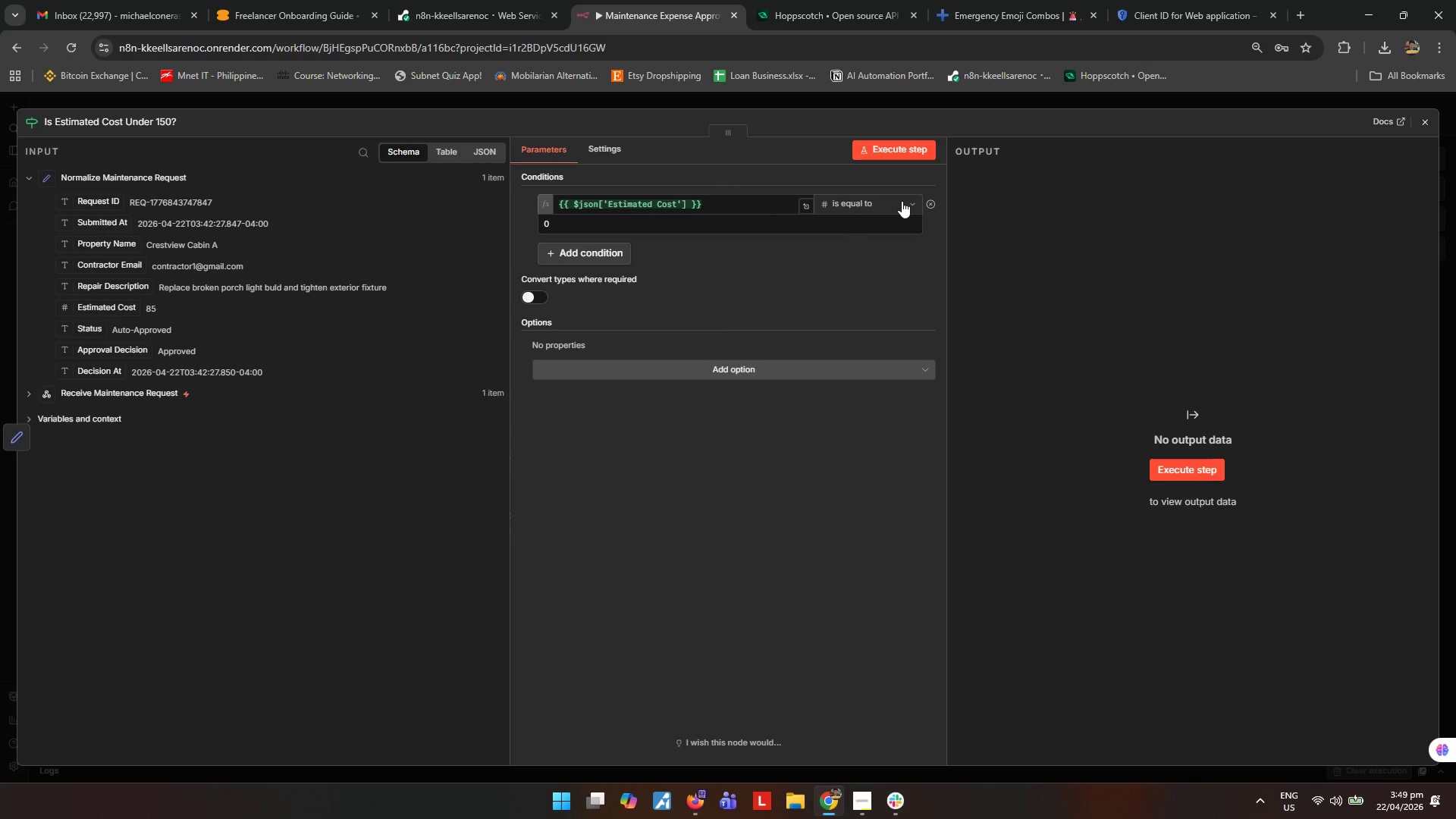 
left_click([896, 202])
 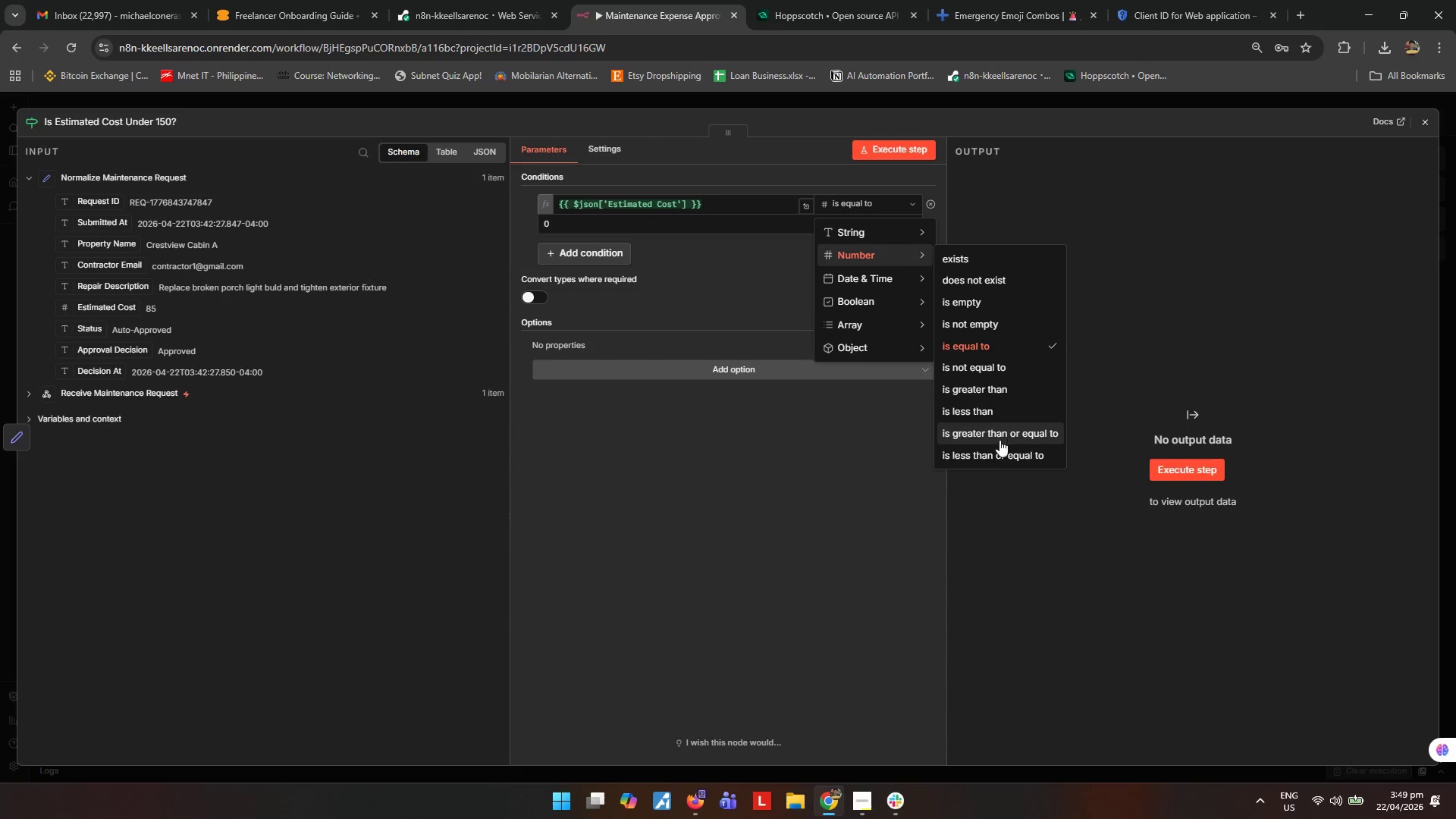 
left_click([993, 413])
 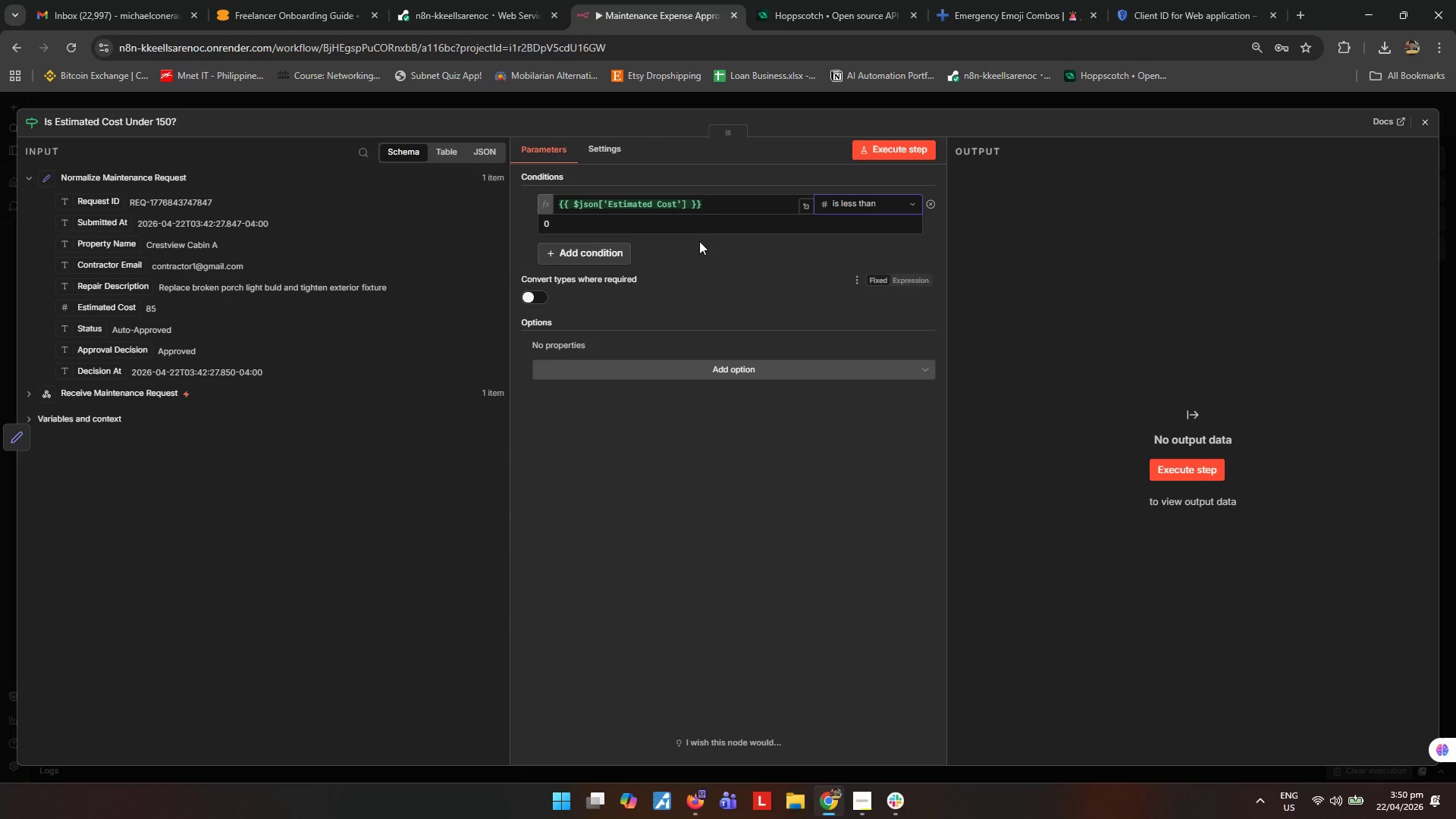 
left_click_drag(start_coordinate=[702, 225], to_coordinate=[434, 237])
 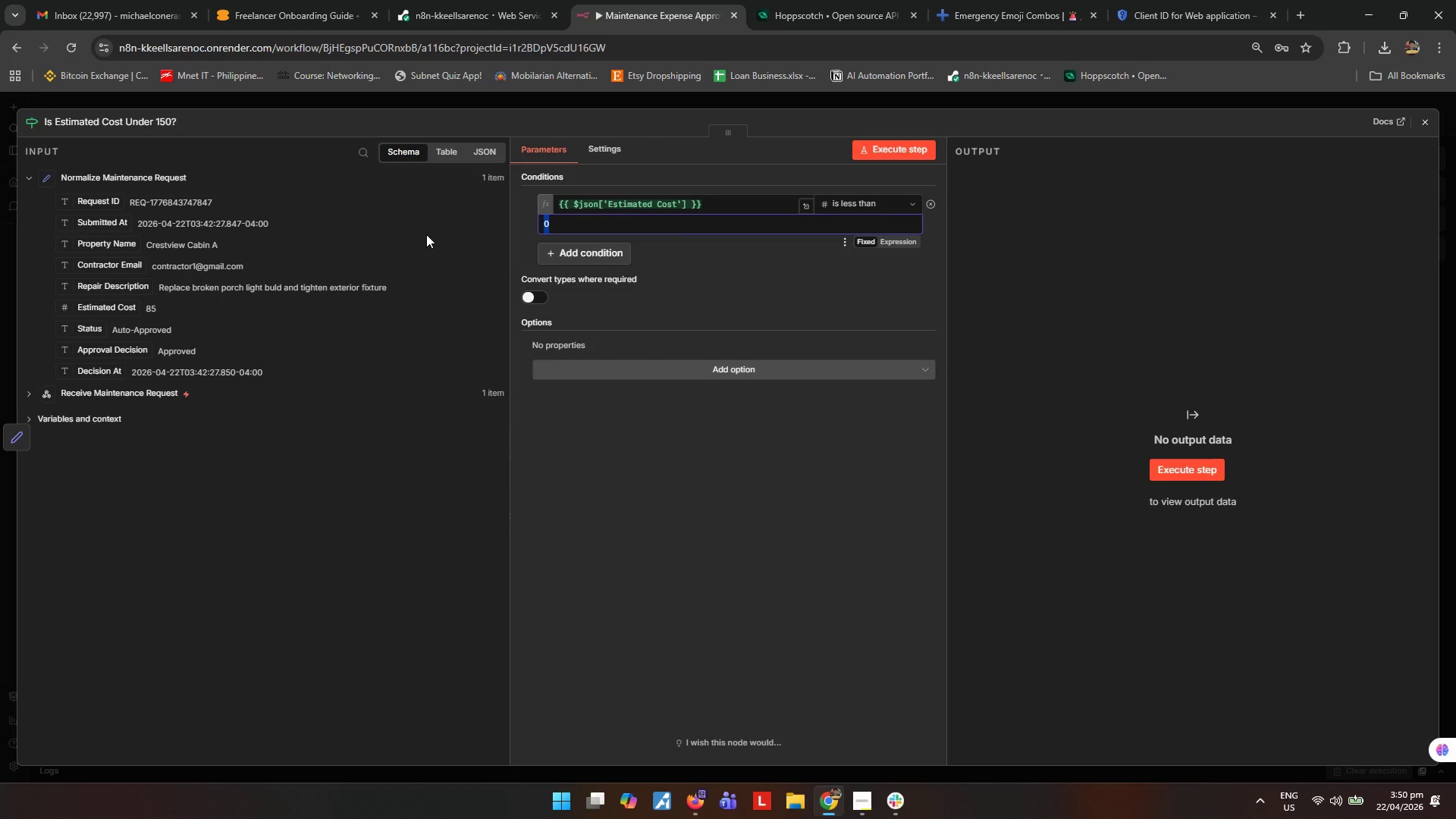 
type(50)
 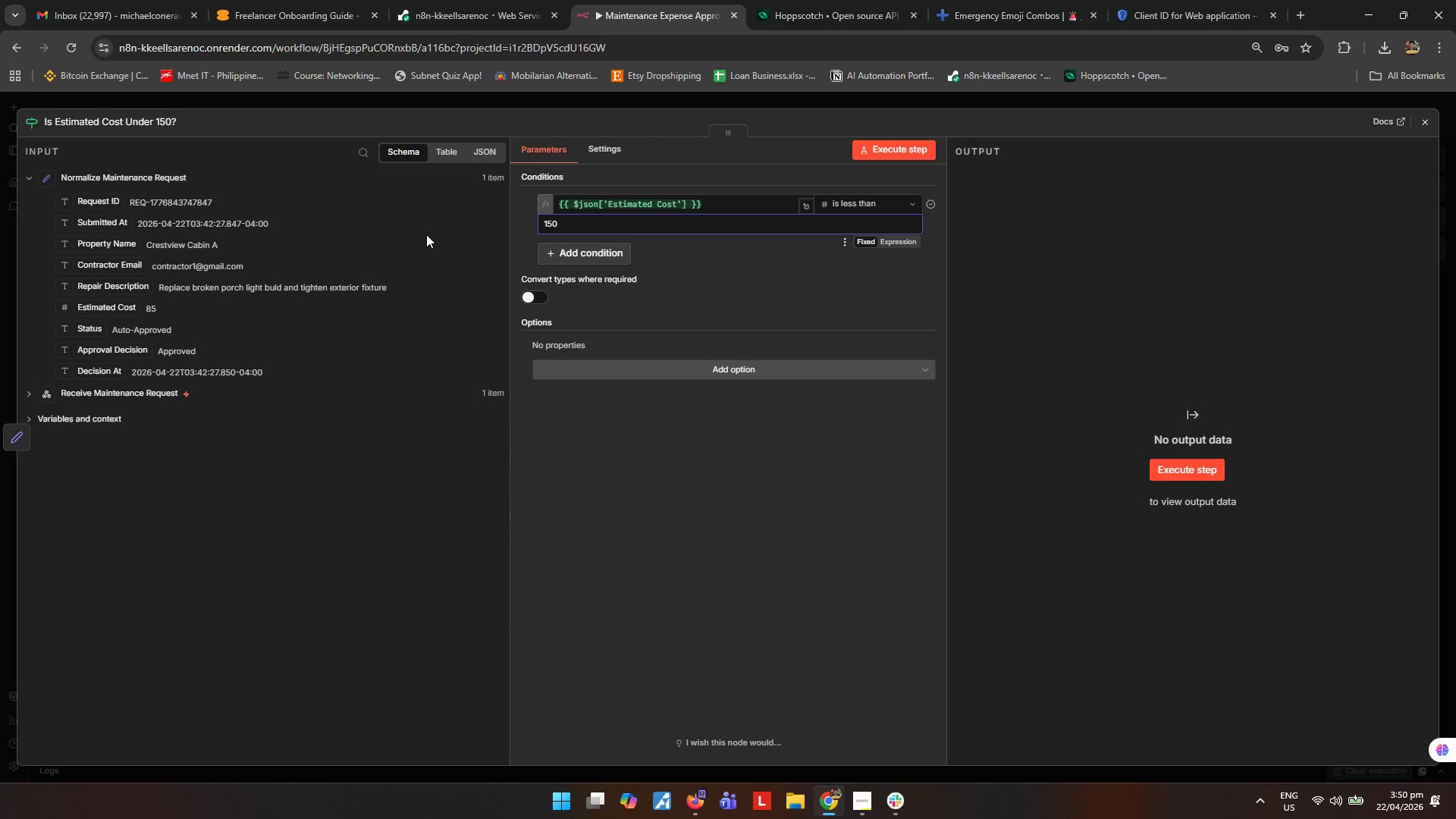 
left_click([871, 795])